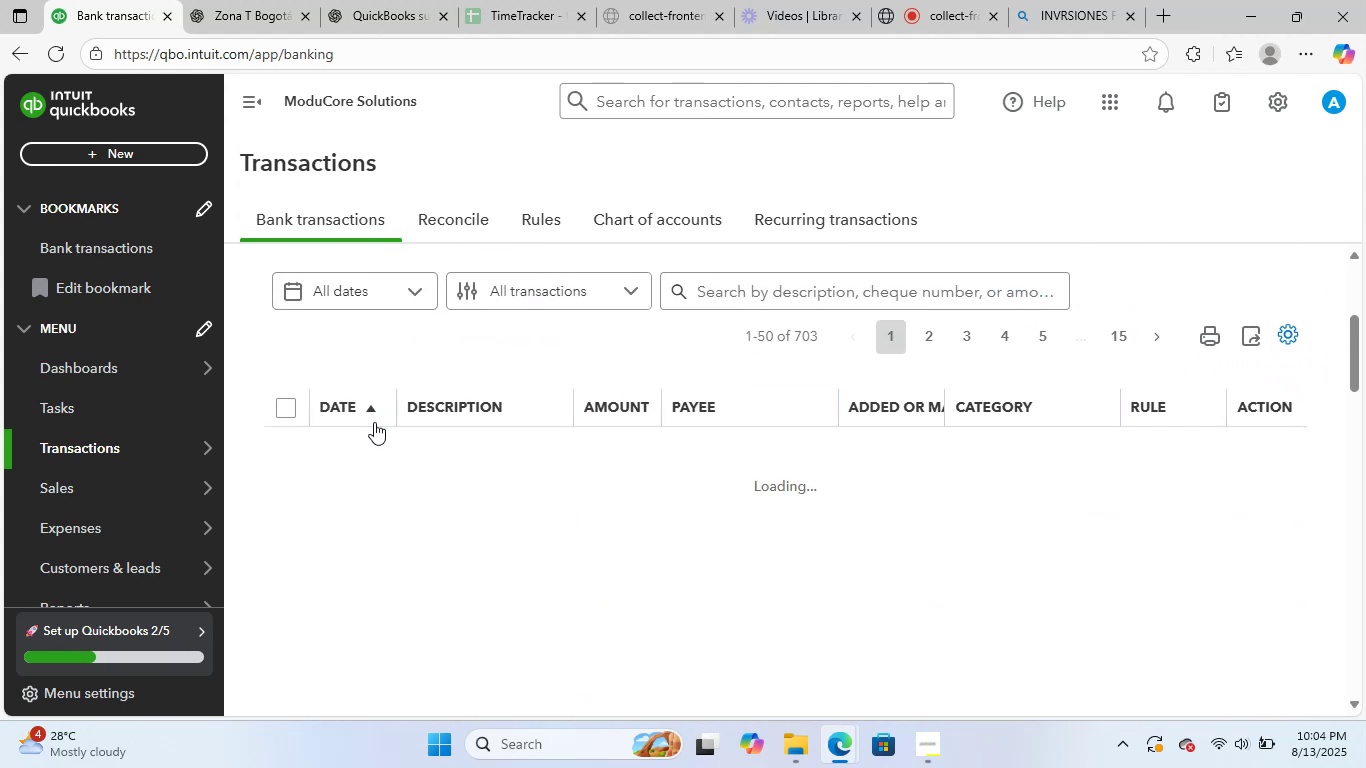 
scroll: coordinate [527, 579], scroll_direction: up, amount: 2.0
 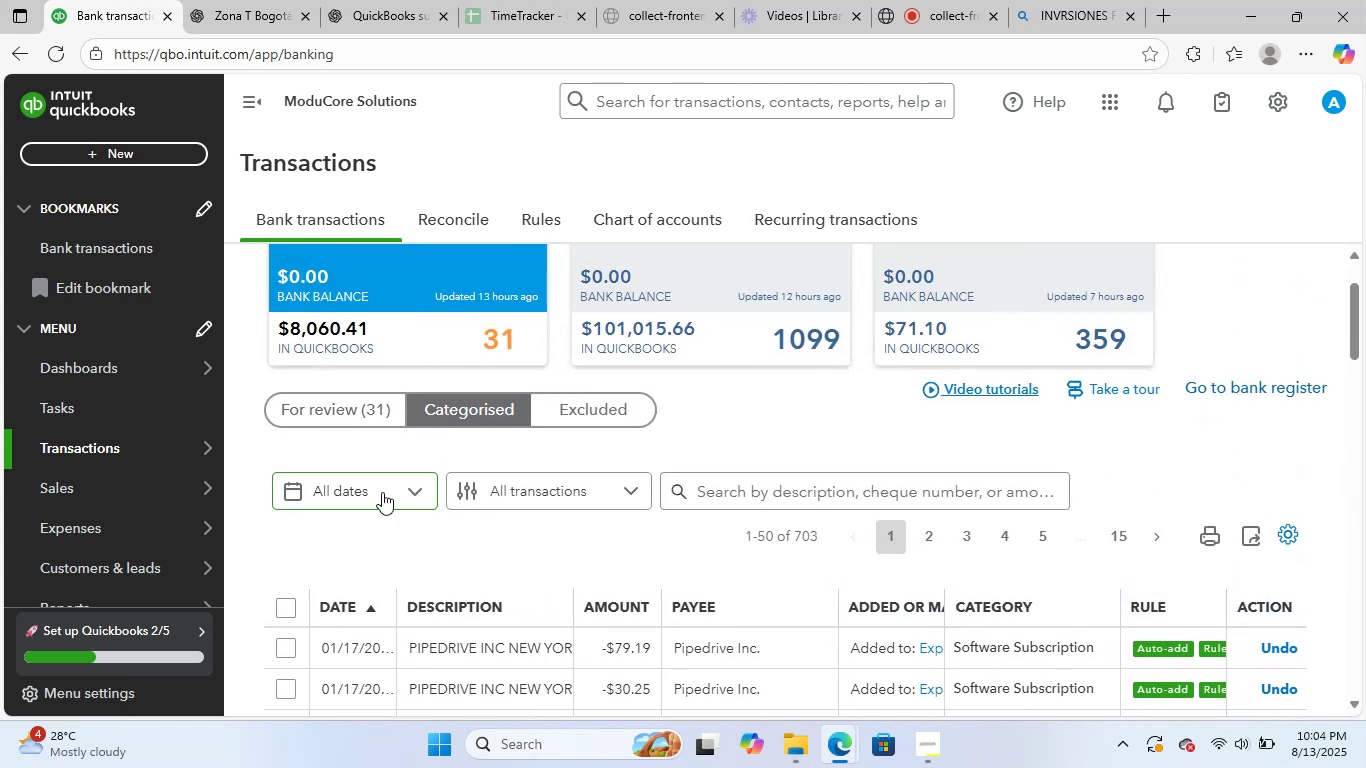 
left_click([374, 415])
 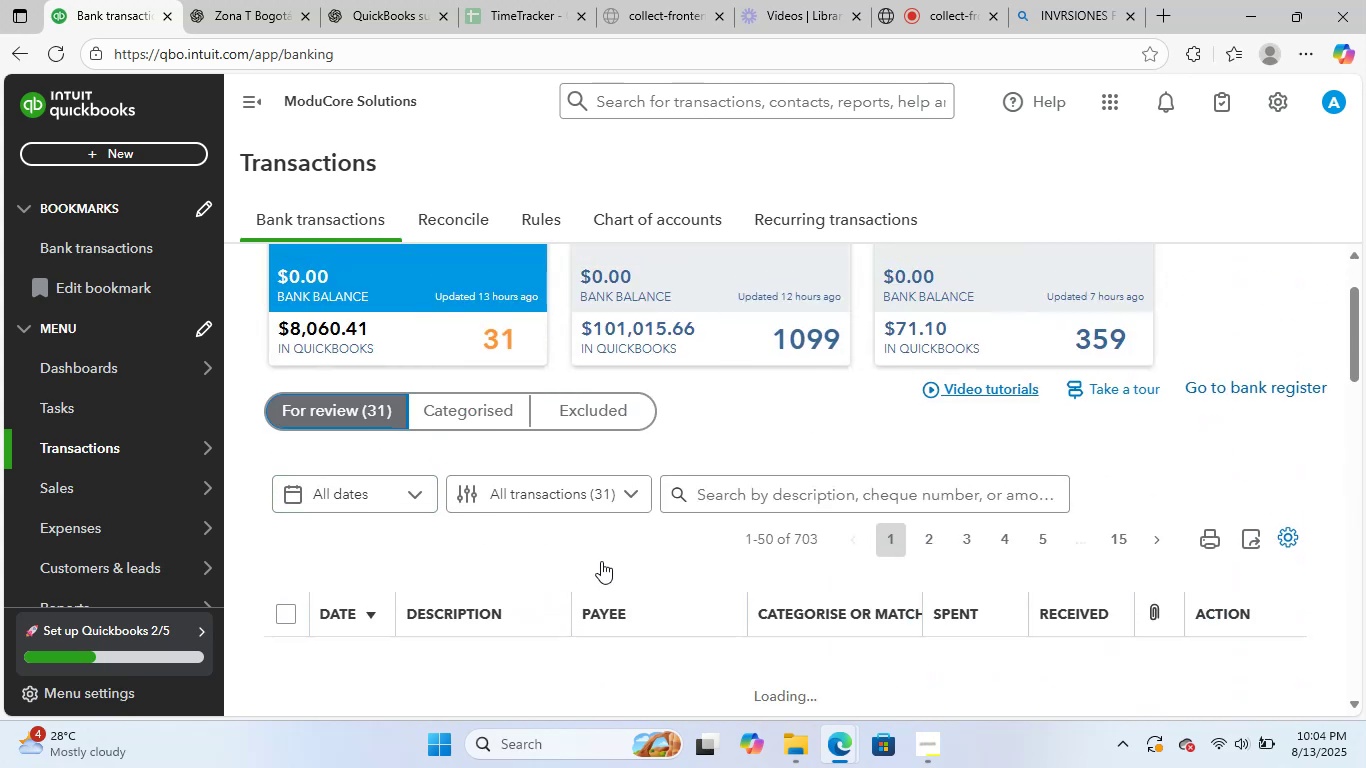 
scroll: coordinate [554, 503], scroll_direction: down, amount: 2.0
 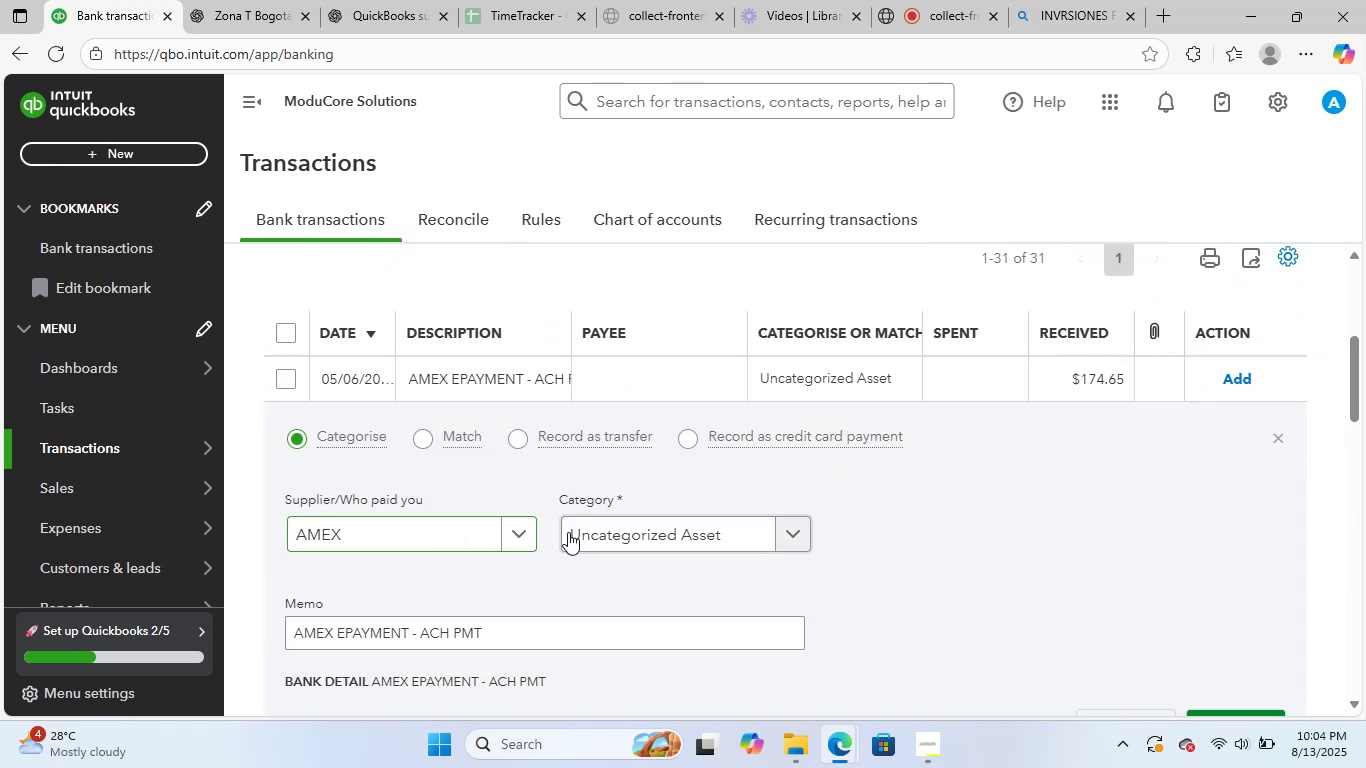 
left_click([693, 438])
 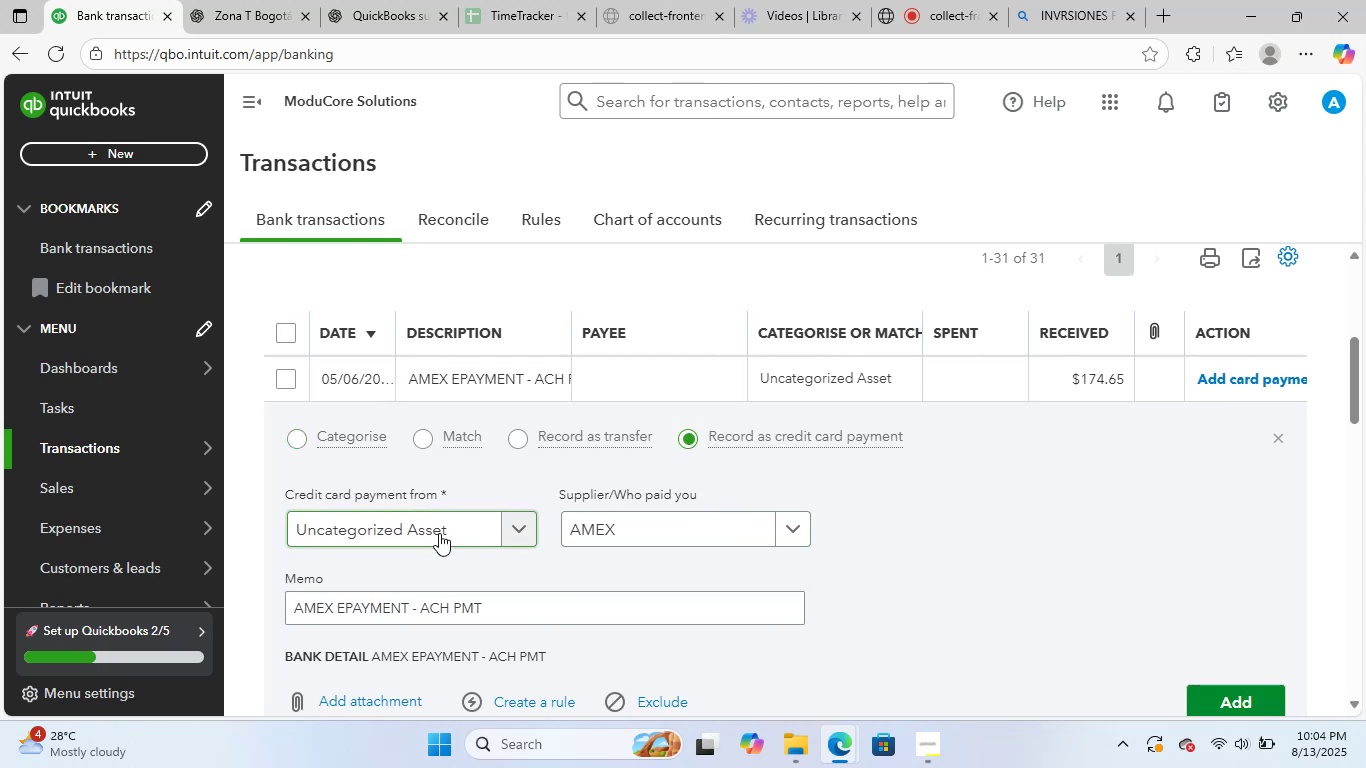 
left_click([439, 533])
 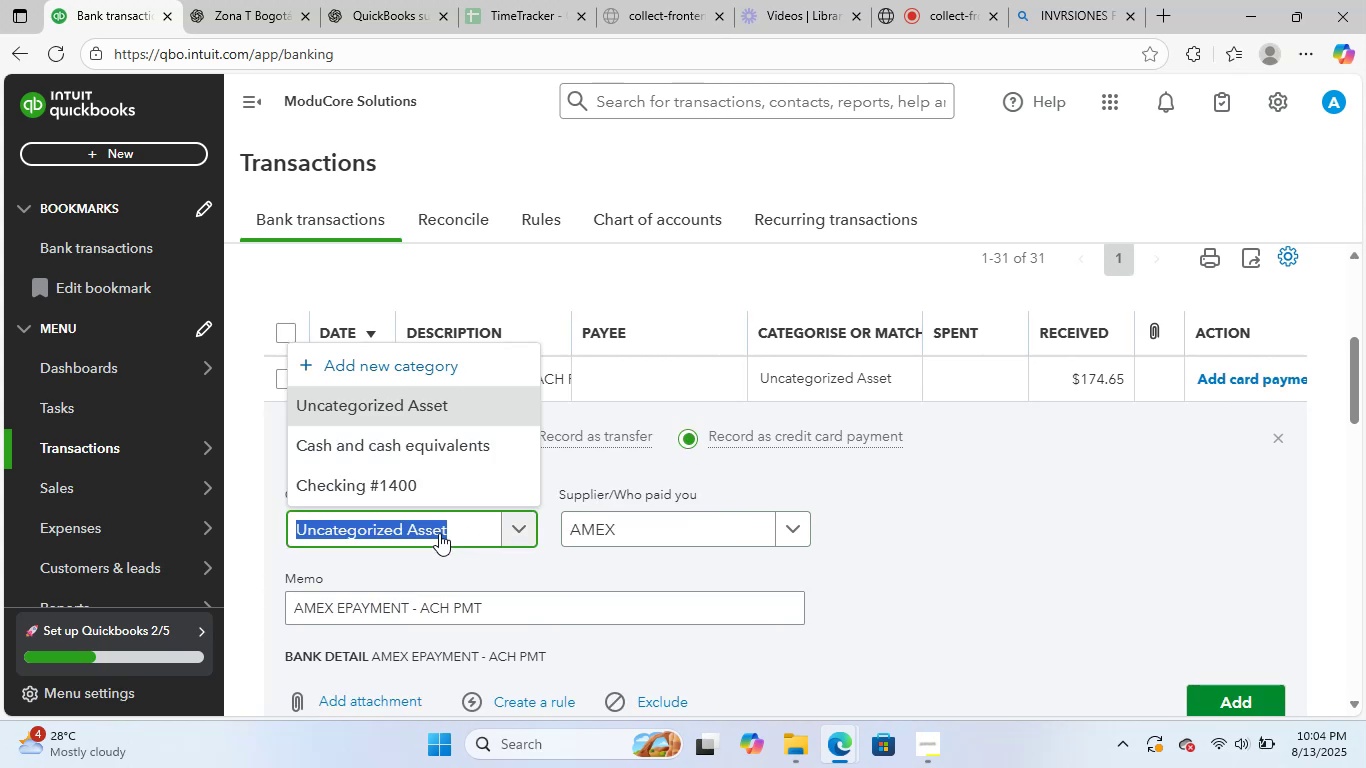 
scroll: coordinate [485, 435], scroll_direction: down, amount: 2.0
 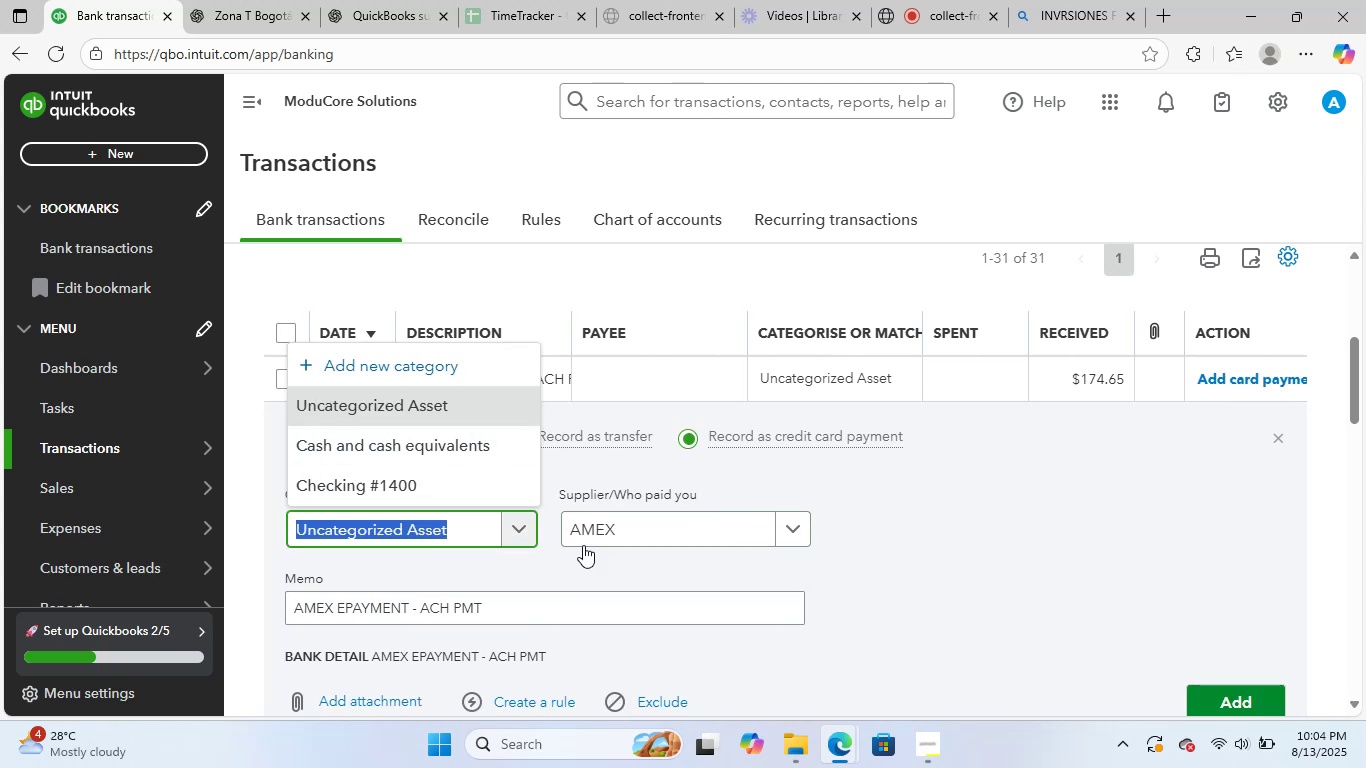 
scroll: coordinate [835, 506], scroll_direction: up, amount: 4.0
 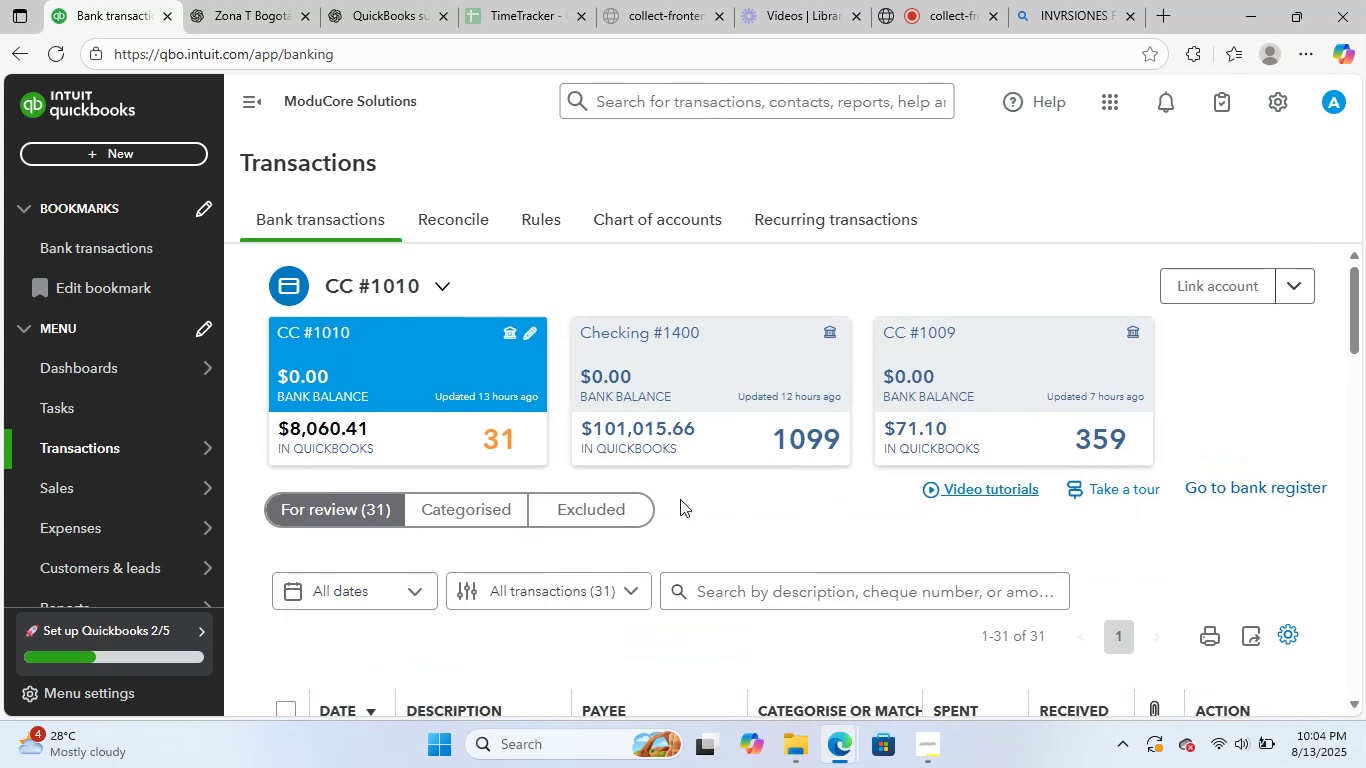 
scroll: coordinate [614, 518], scroll_direction: down, amount: 3.0
 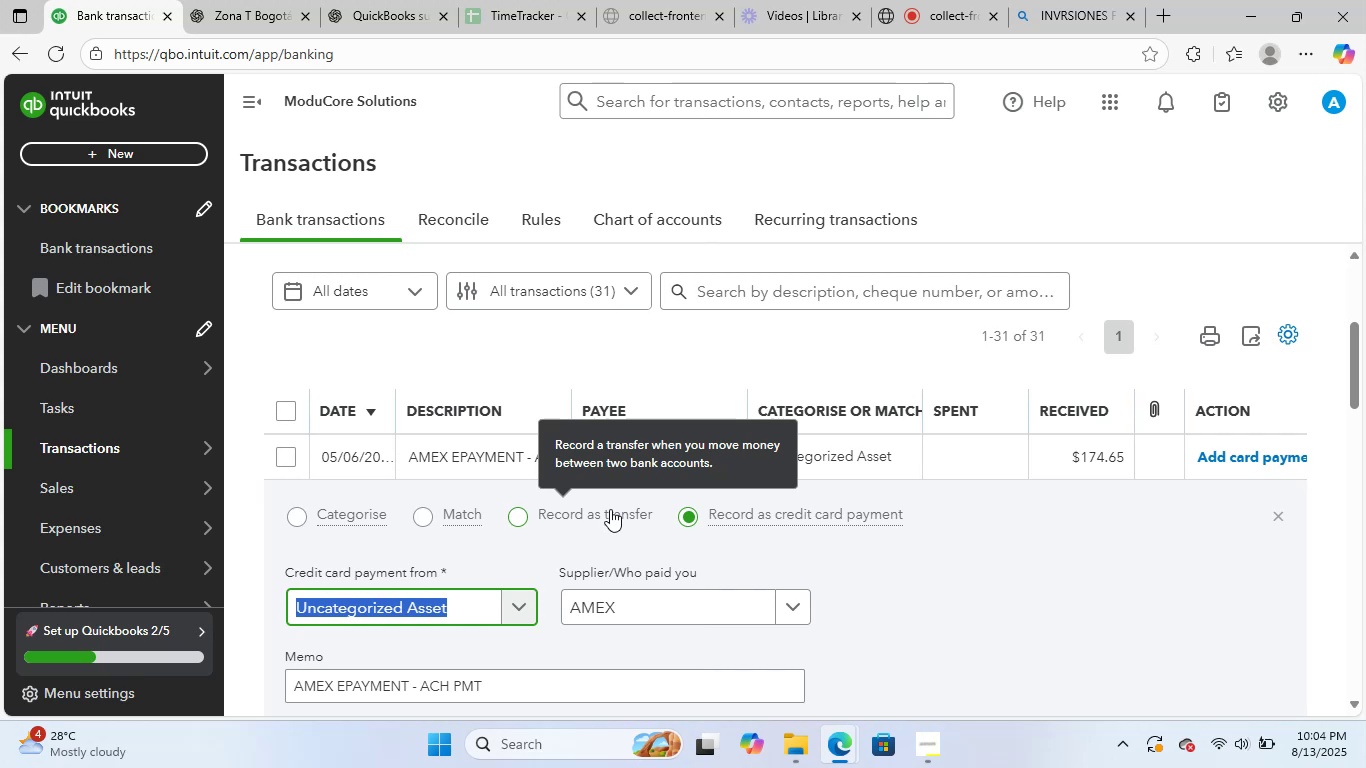 
wait(10.8)
 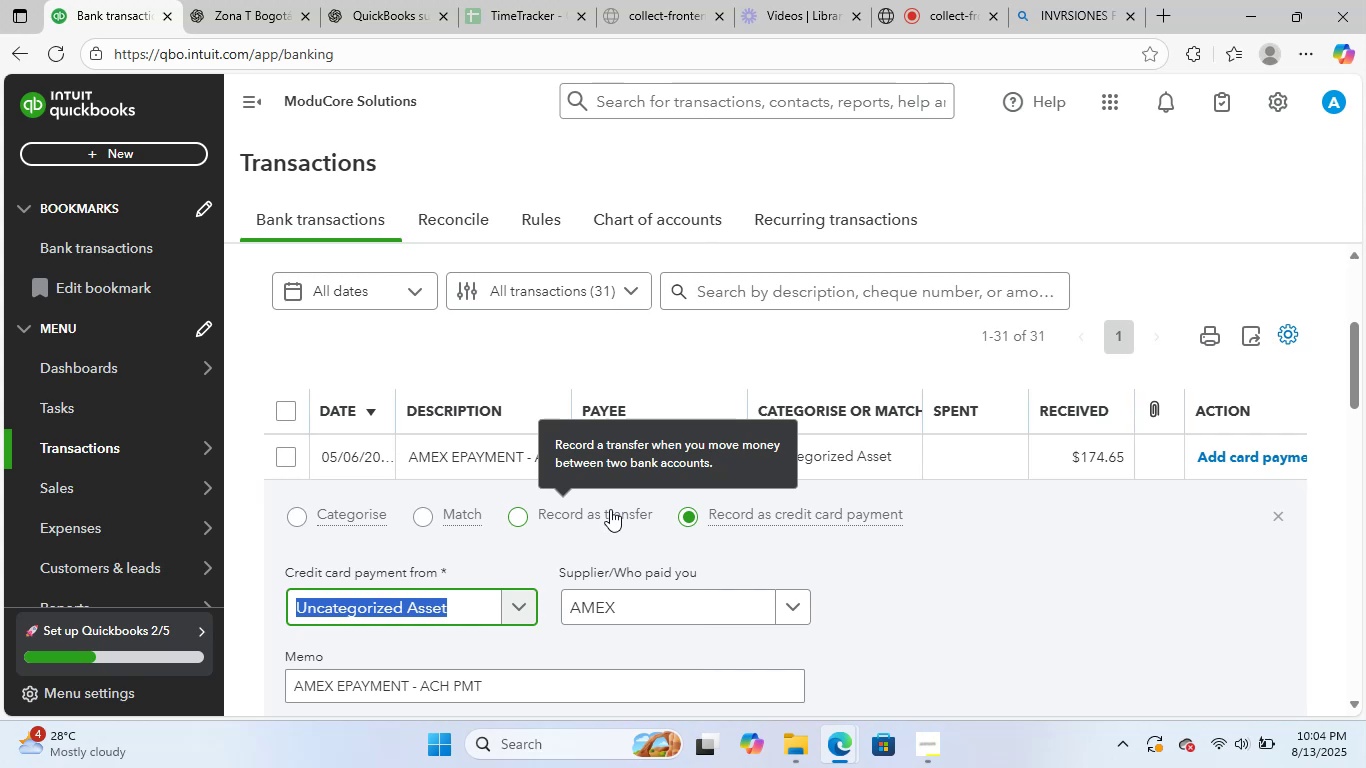 
scroll: coordinate [776, 546], scroll_direction: down, amount: 1.0
 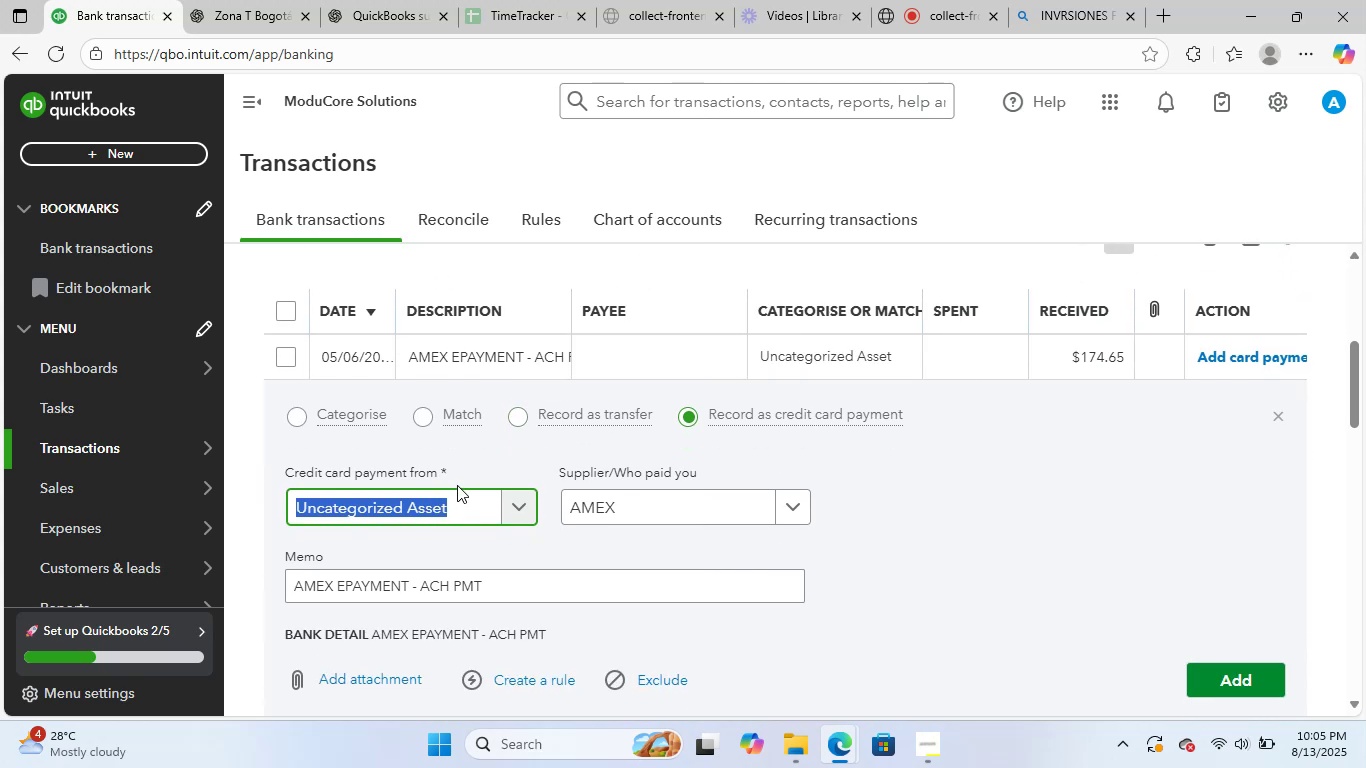 
left_click([483, 508])
 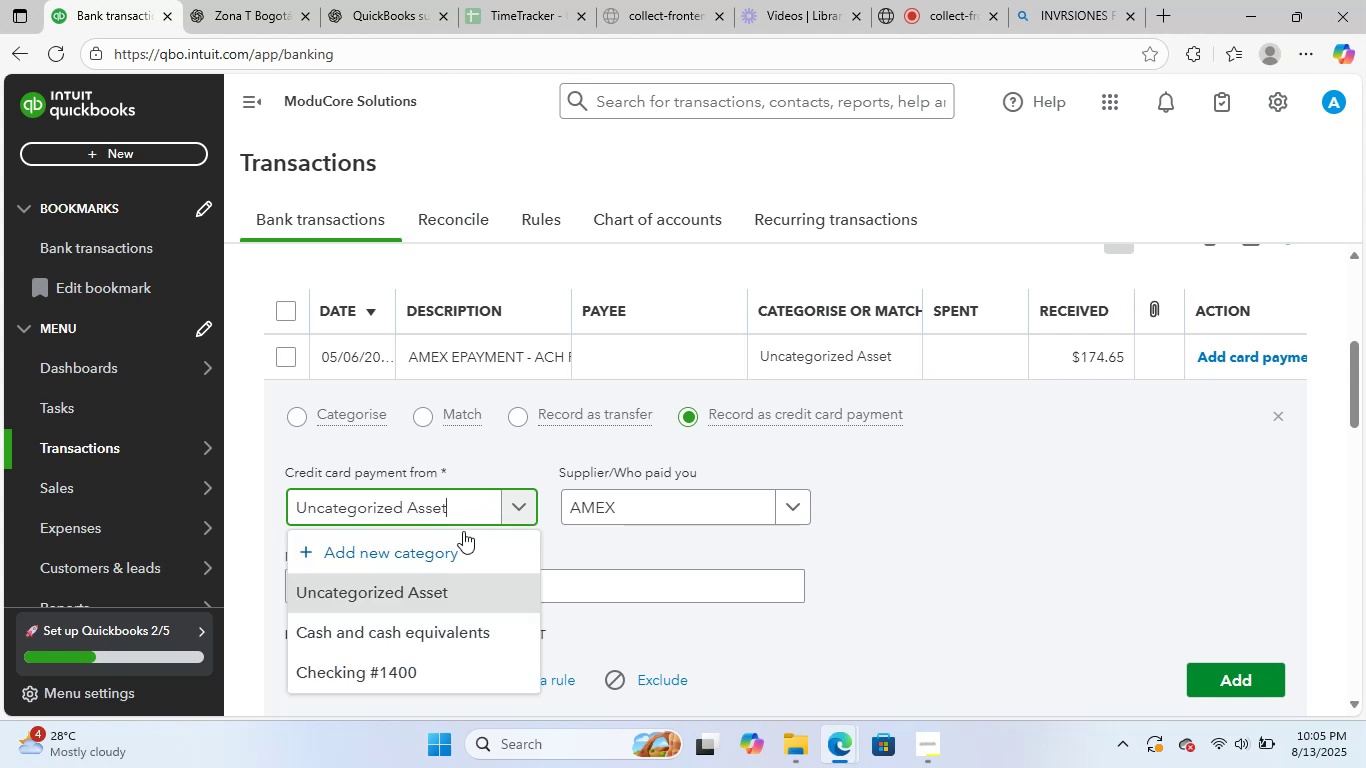 
scroll: coordinate [422, 618], scroll_direction: down, amount: 2.0
 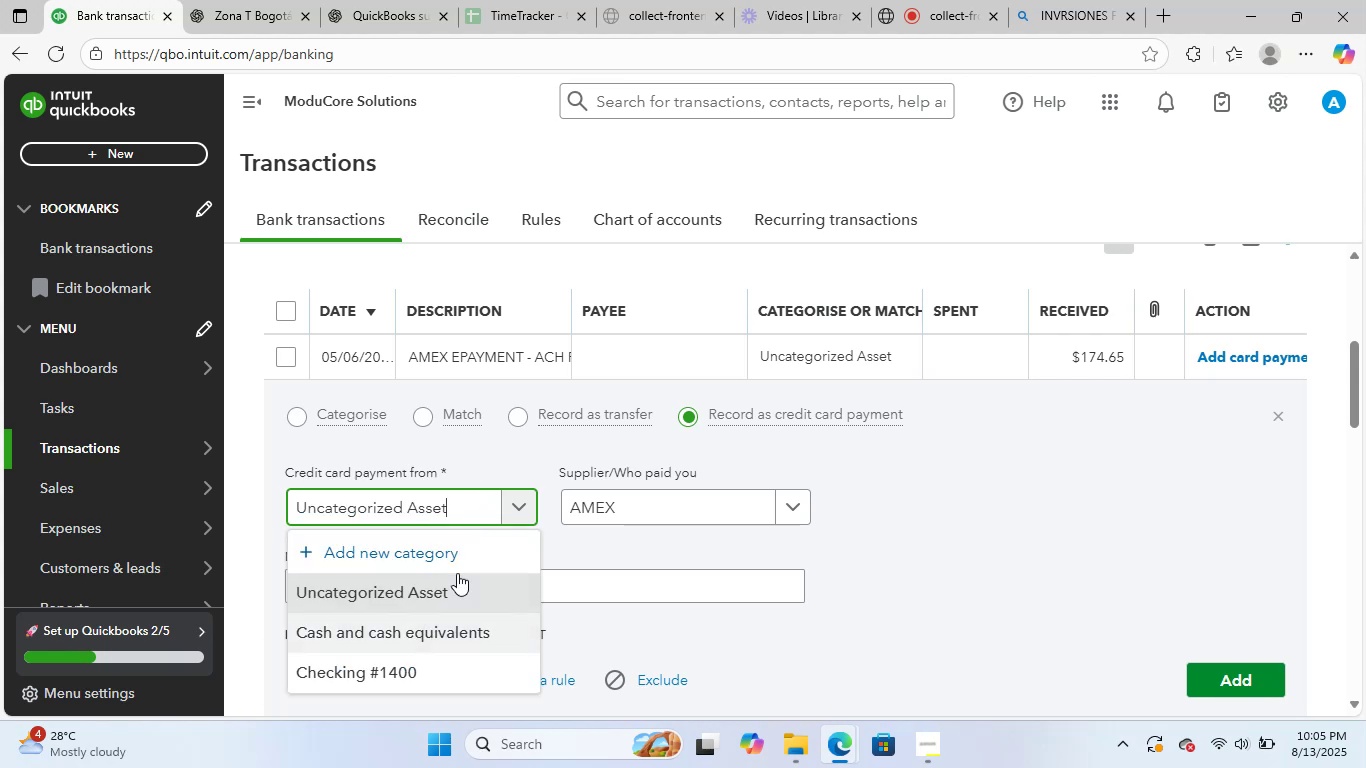 
scroll: coordinate [536, 482], scroll_direction: up, amount: 5.0
 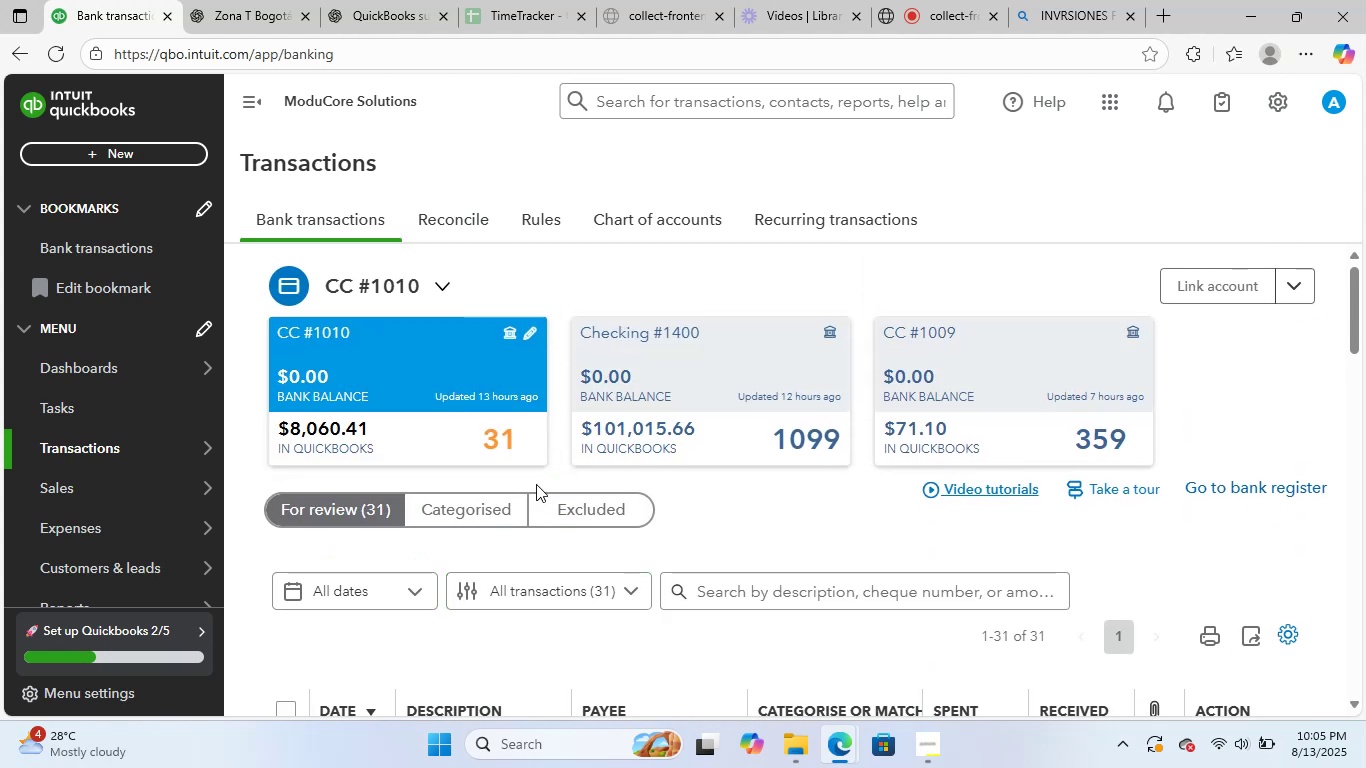 
scroll: coordinate [557, 538], scroll_direction: down, amount: 7.0
 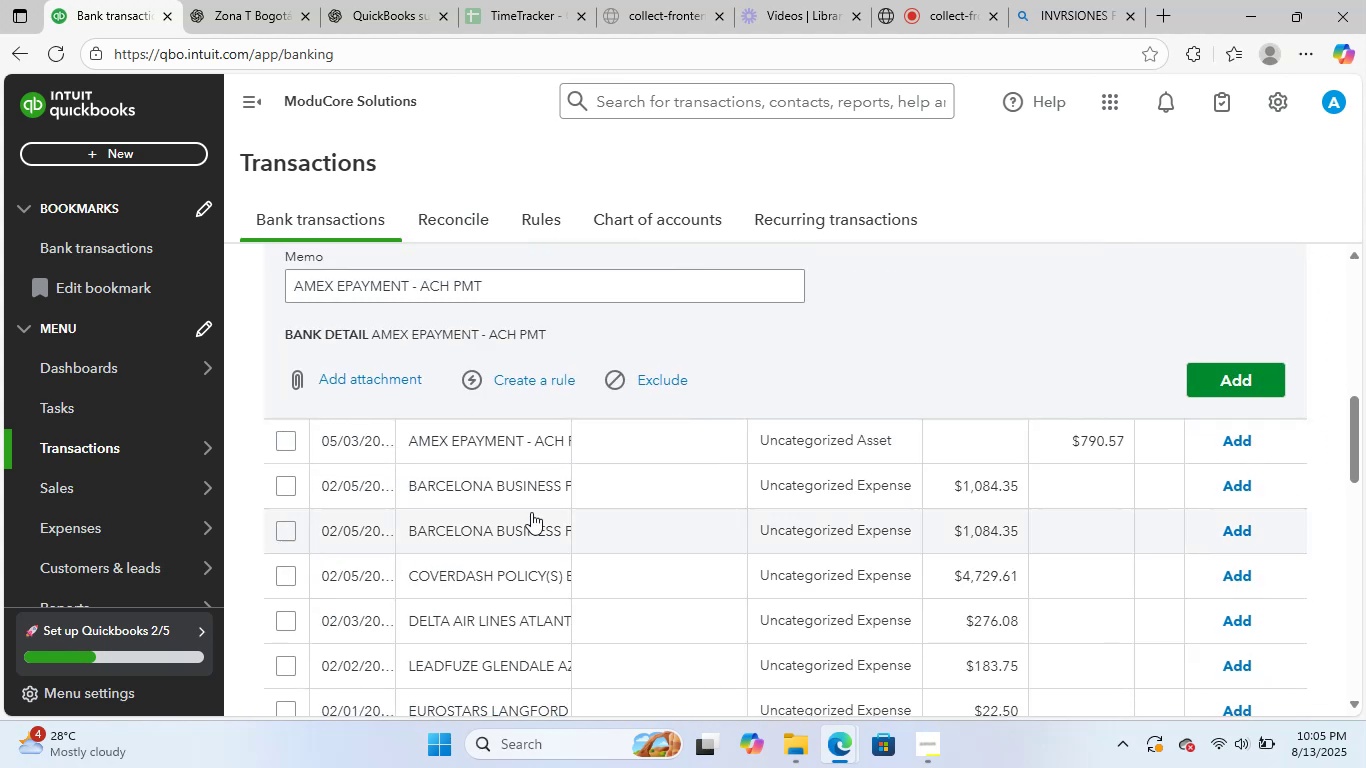 
scroll: coordinate [518, 497], scroll_direction: up, amount: 2.0
 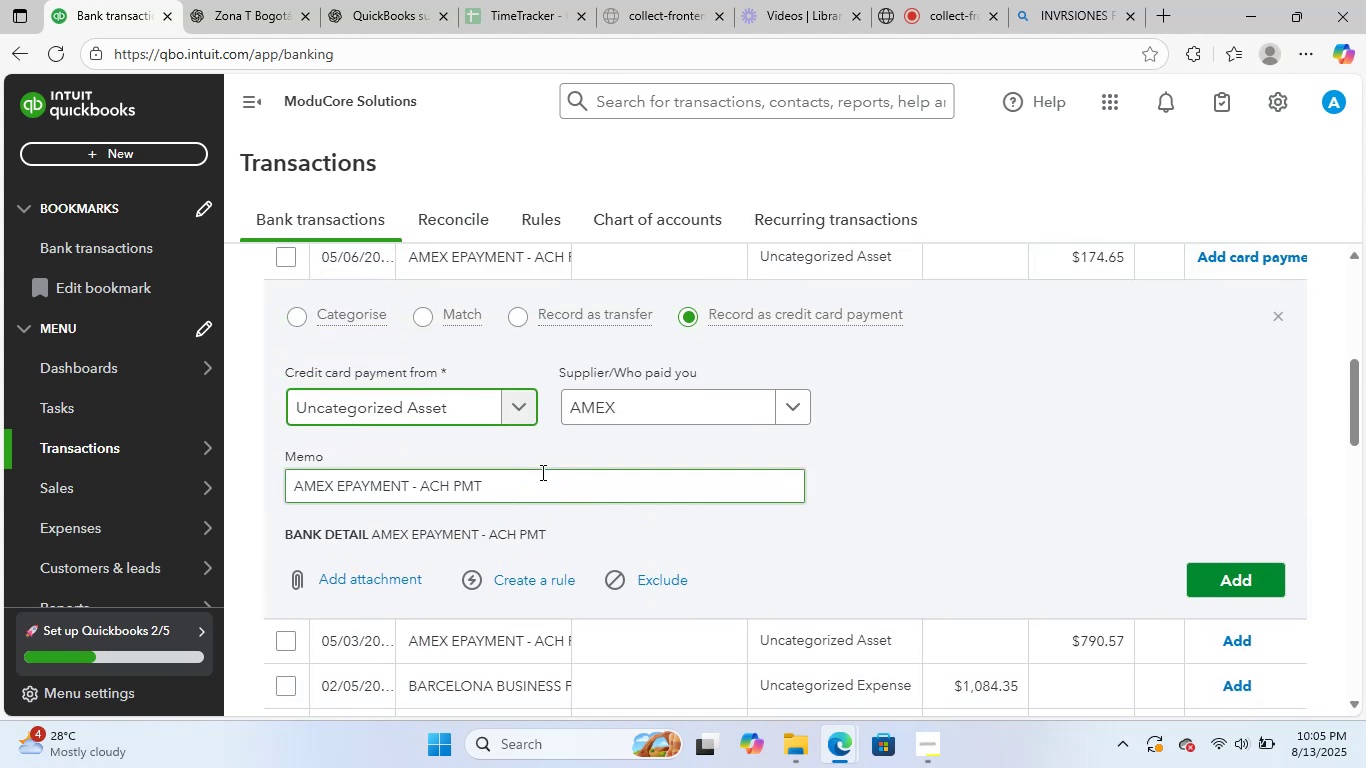 
left_click([470, 413])
 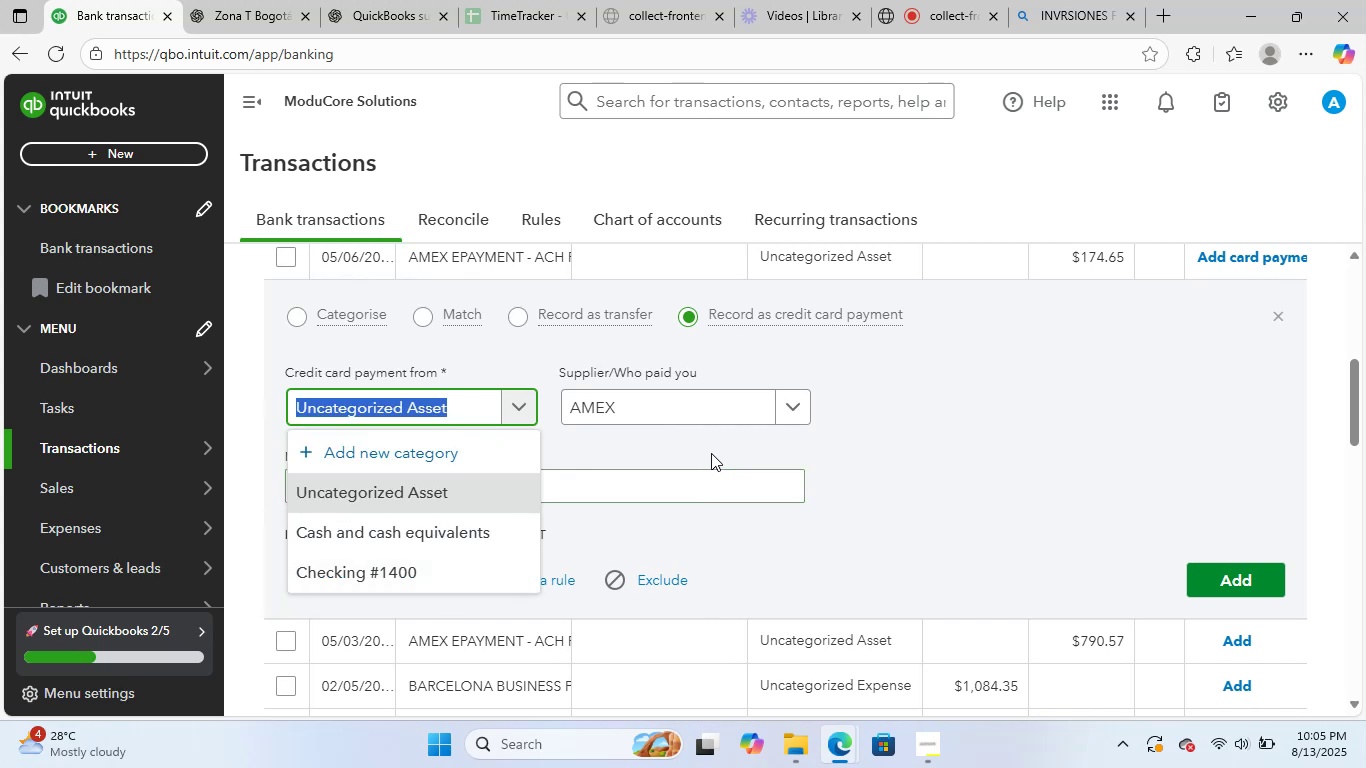 
wait(13.56)
 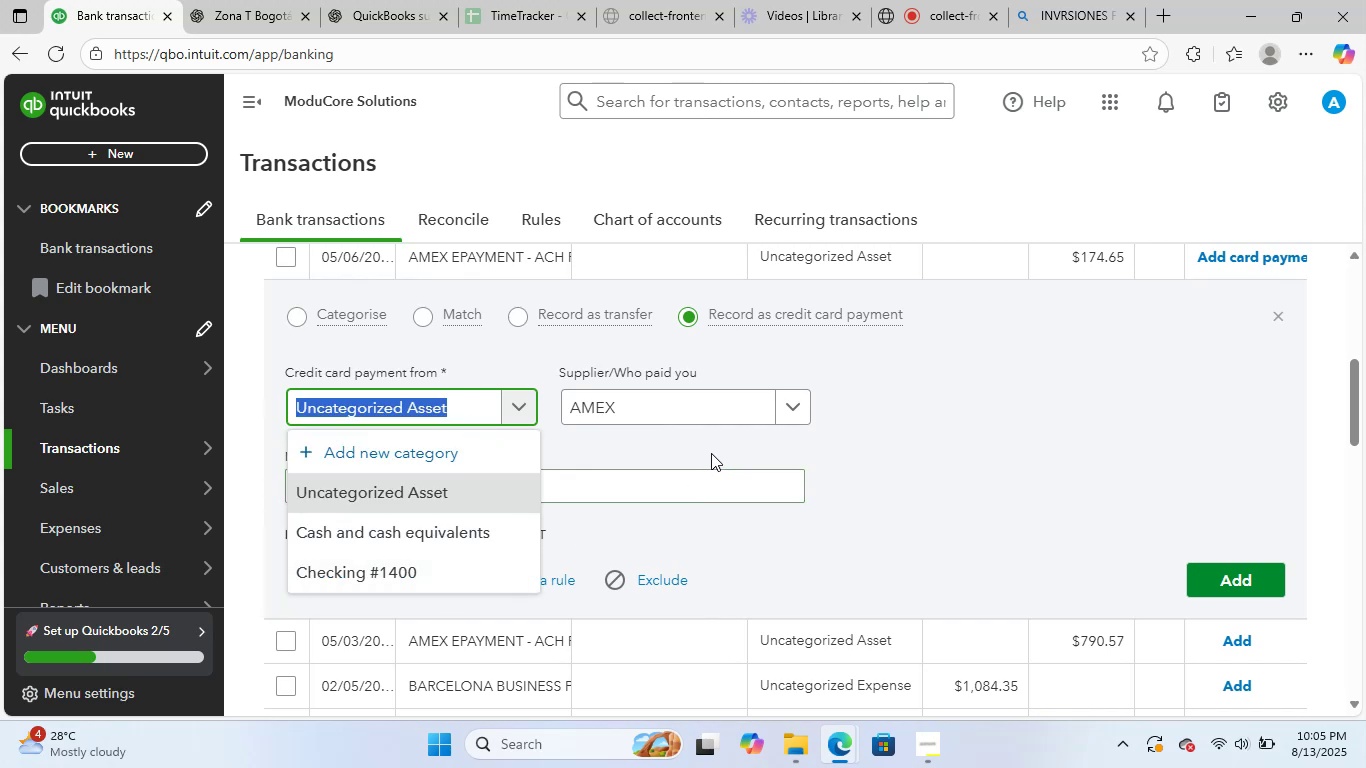 
left_click([707, 451])
 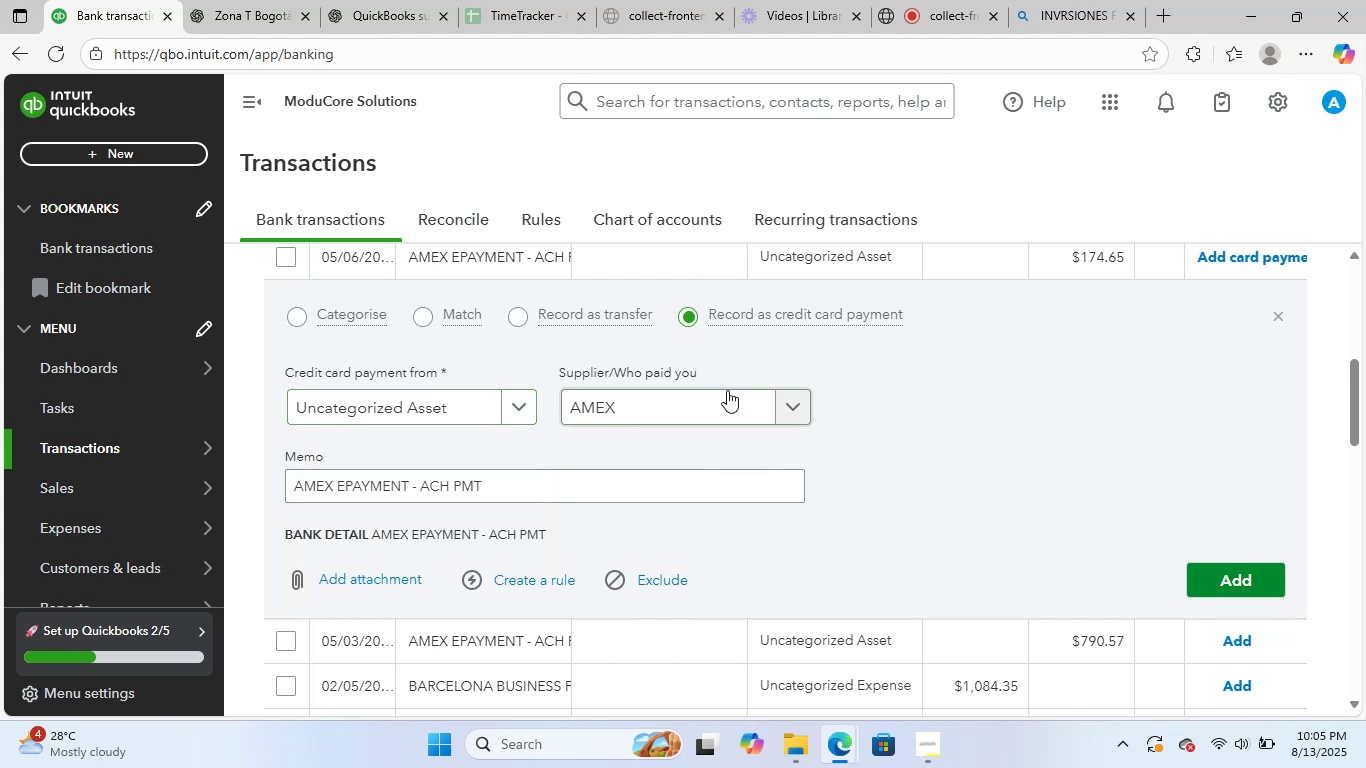 
left_click([727, 390])
 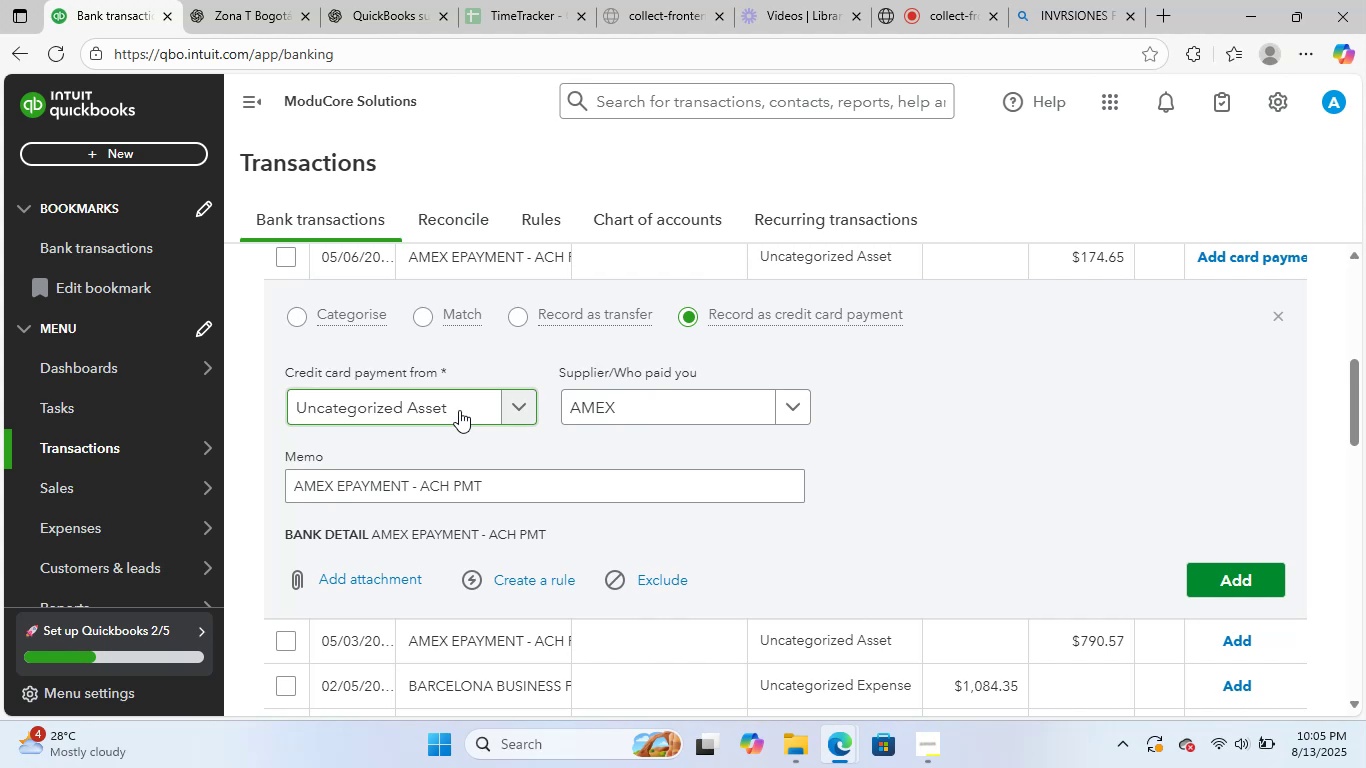 
wait(7.42)
 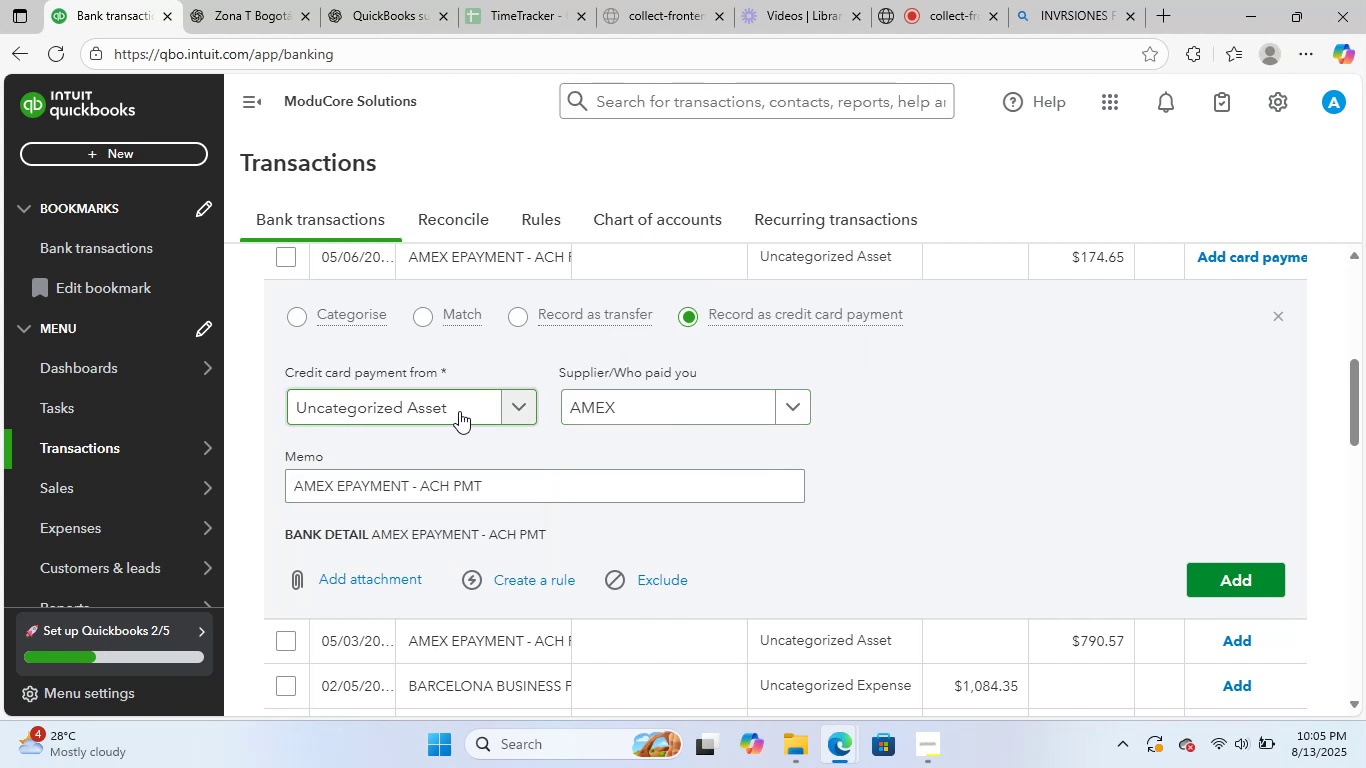 
left_click([459, 410])
 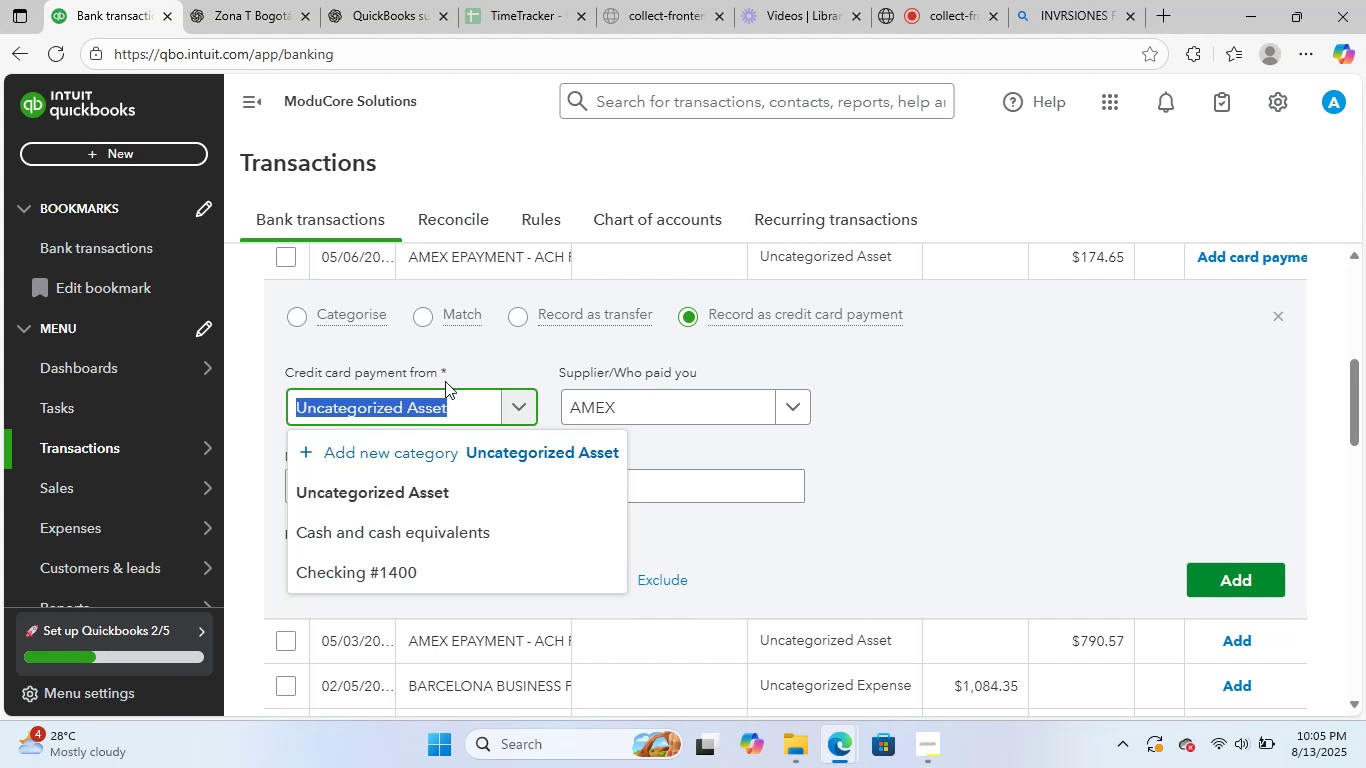 
left_click([480, 372])
 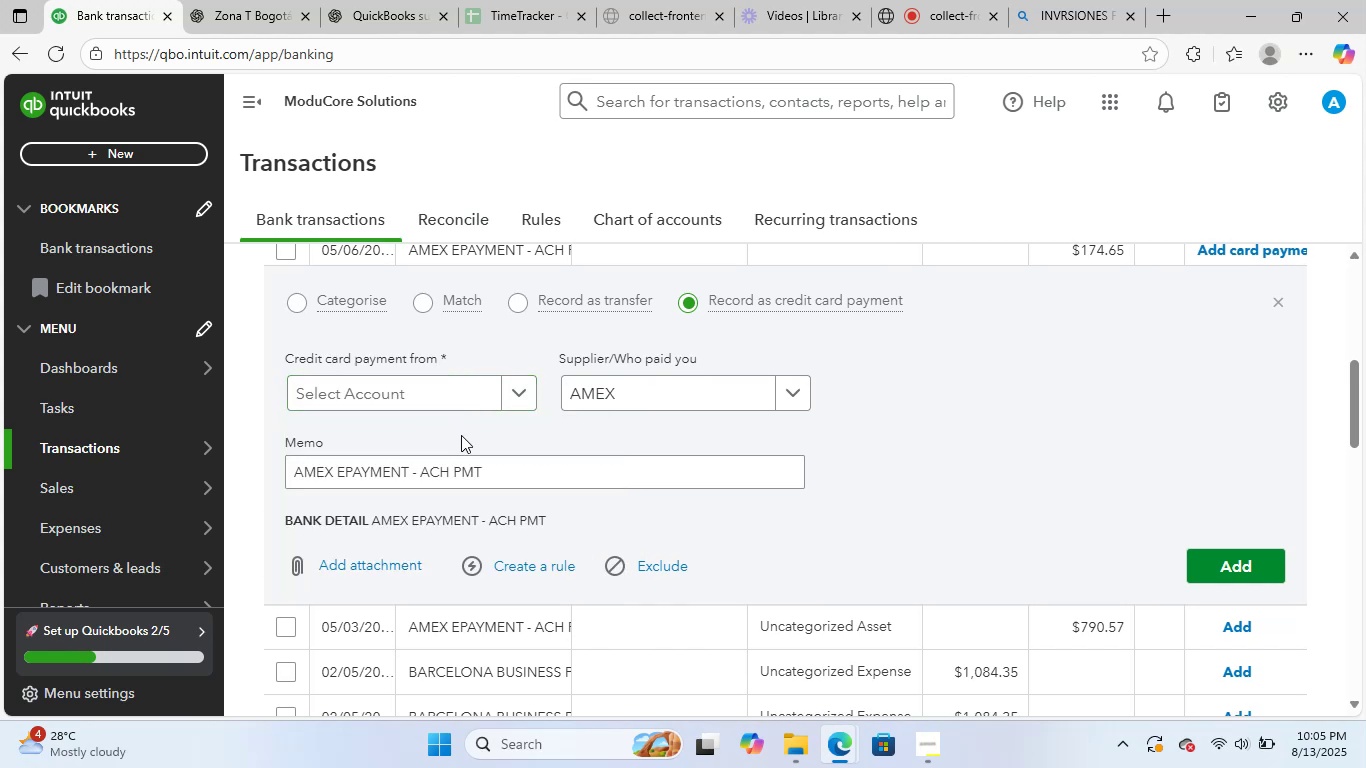 
left_click([452, 400])
 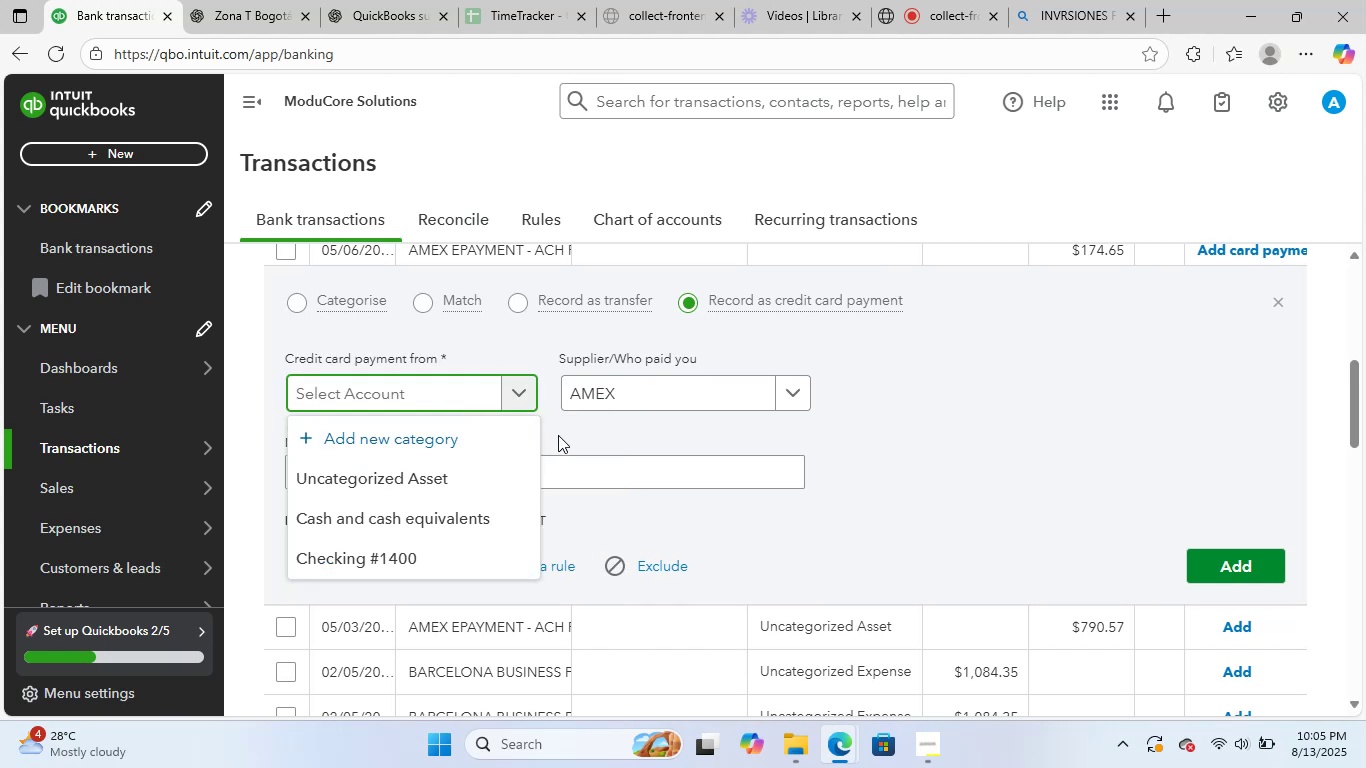 
left_click([558, 435])
 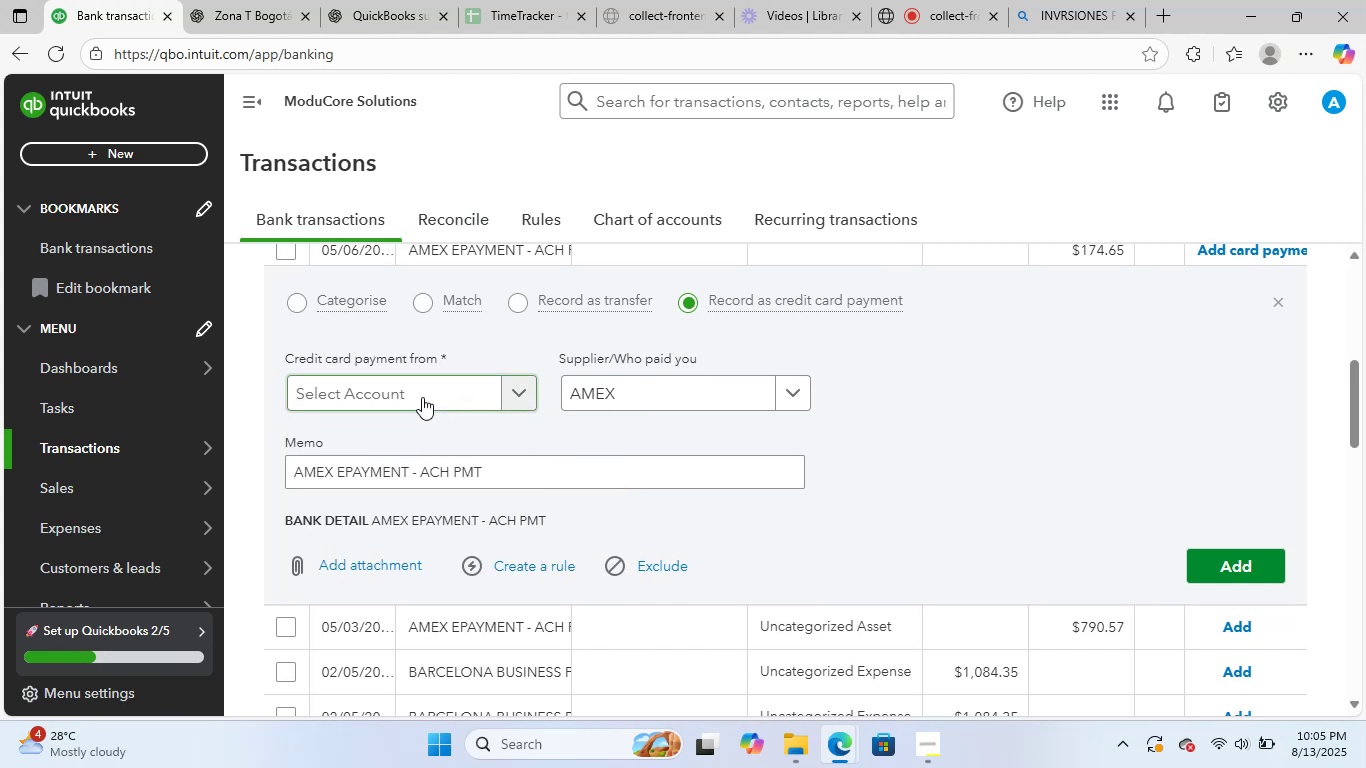 
left_click([422, 397])
 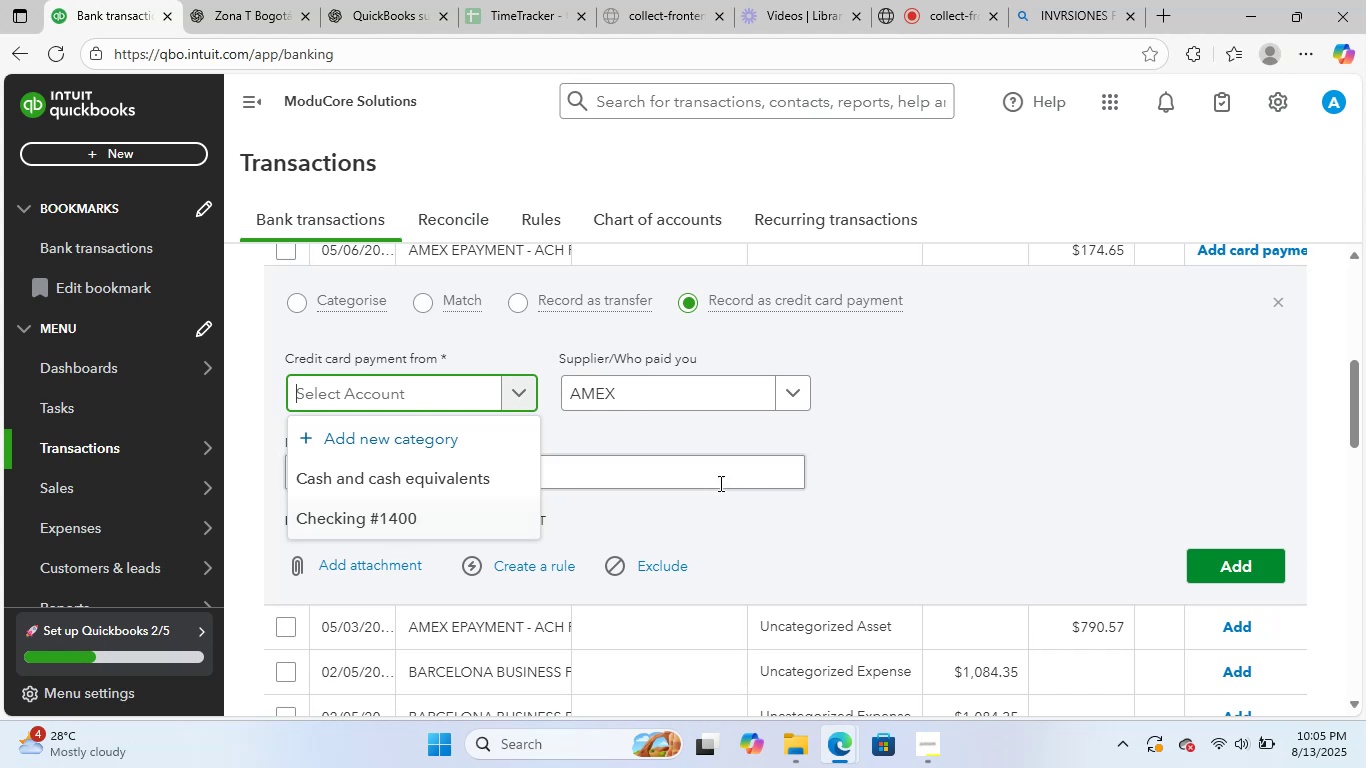 
left_click([914, 473])
 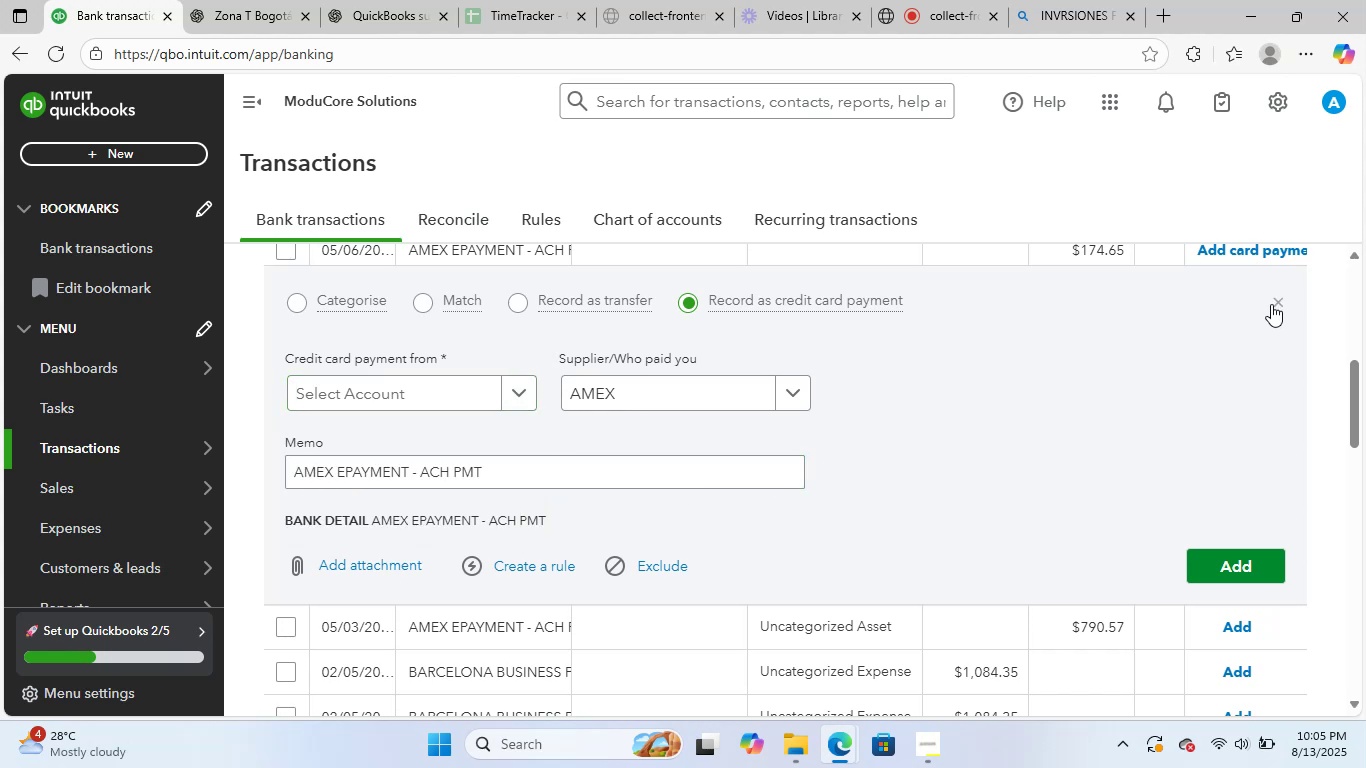 
left_click([1277, 304])
 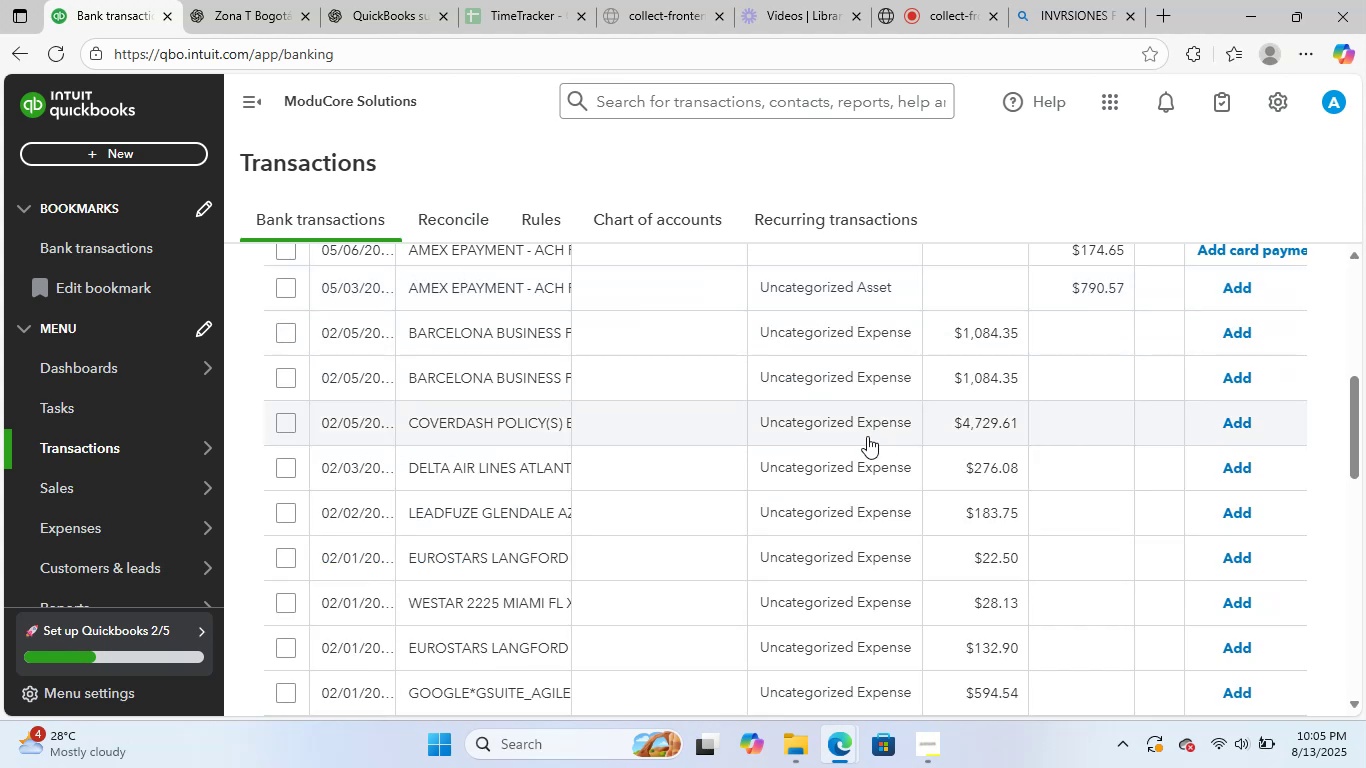 
scroll: coordinate [703, 375], scroll_direction: up, amount: 4.0
 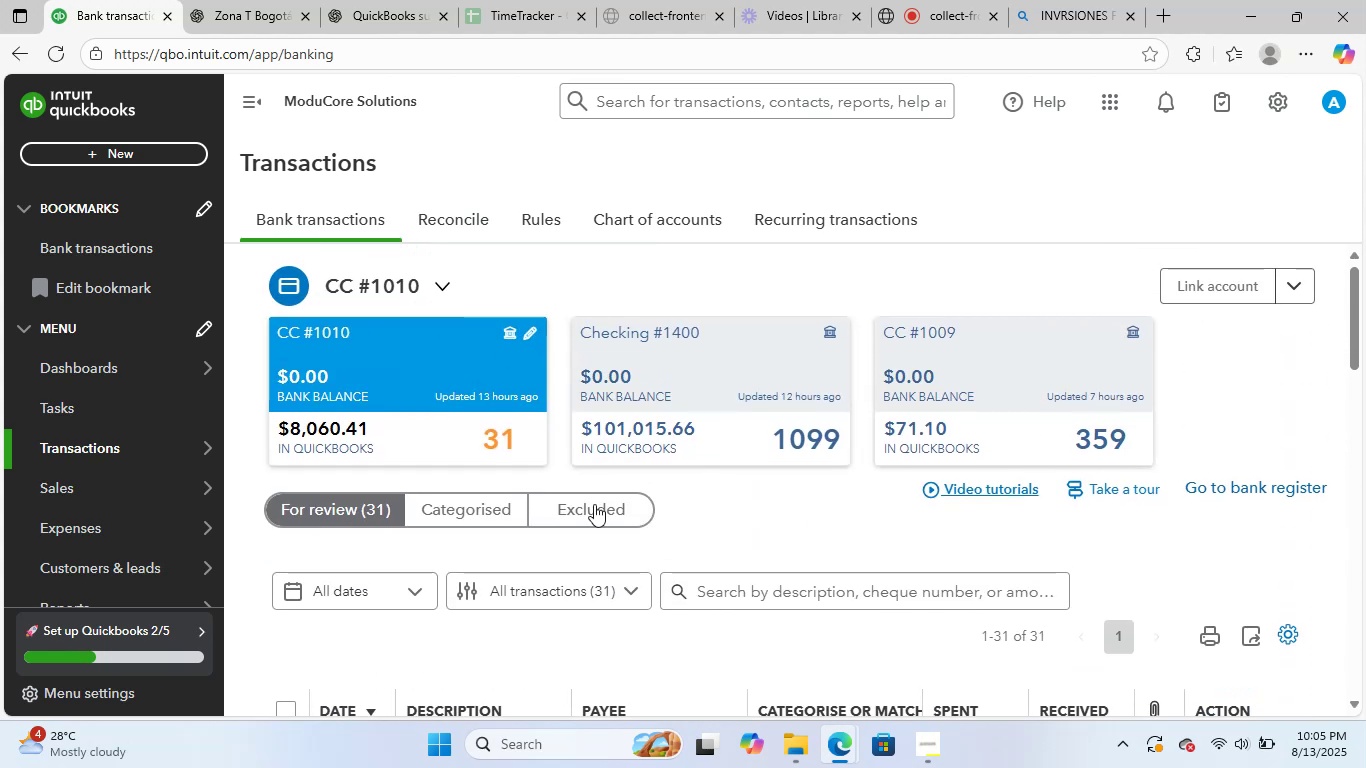 
scroll: coordinate [579, 402], scroll_direction: down, amount: 4.0
 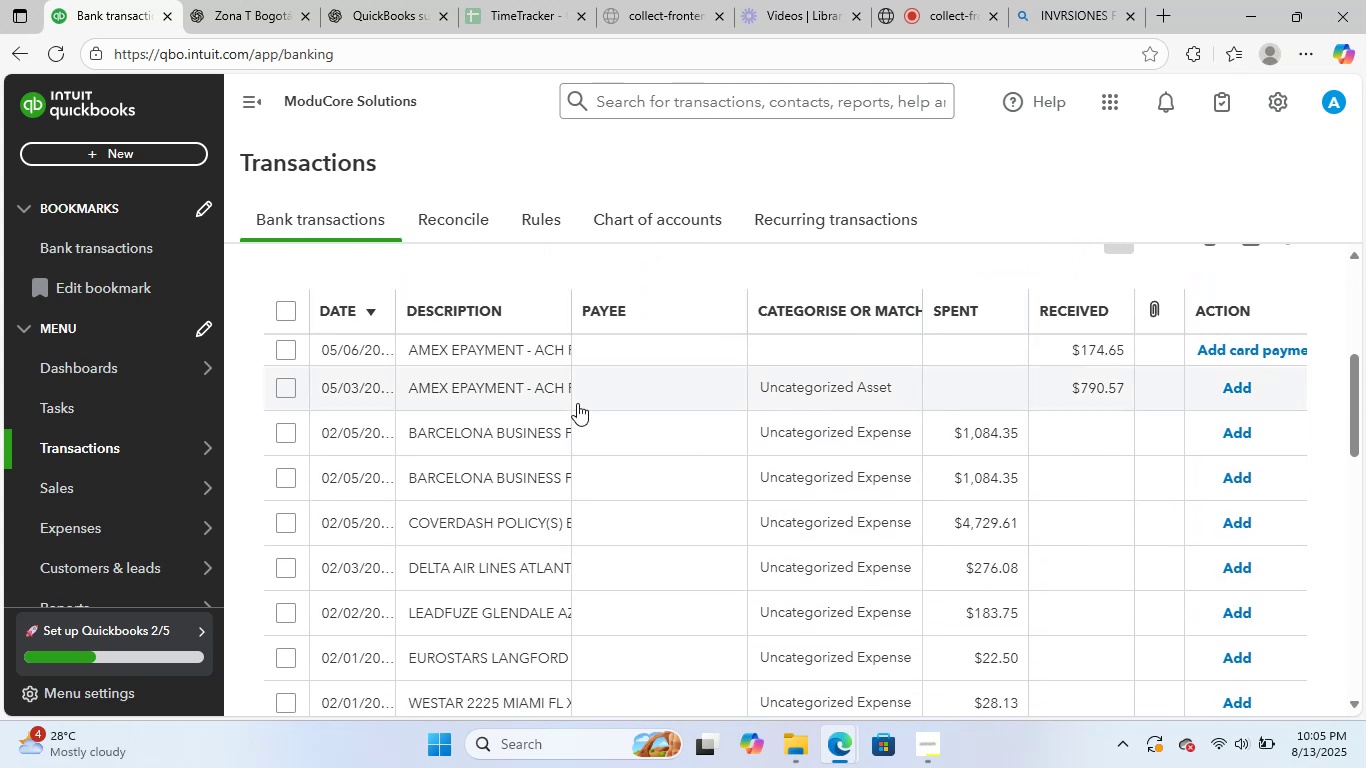 
scroll: coordinate [577, 404], scroll_direction: up, amount: 2.0
 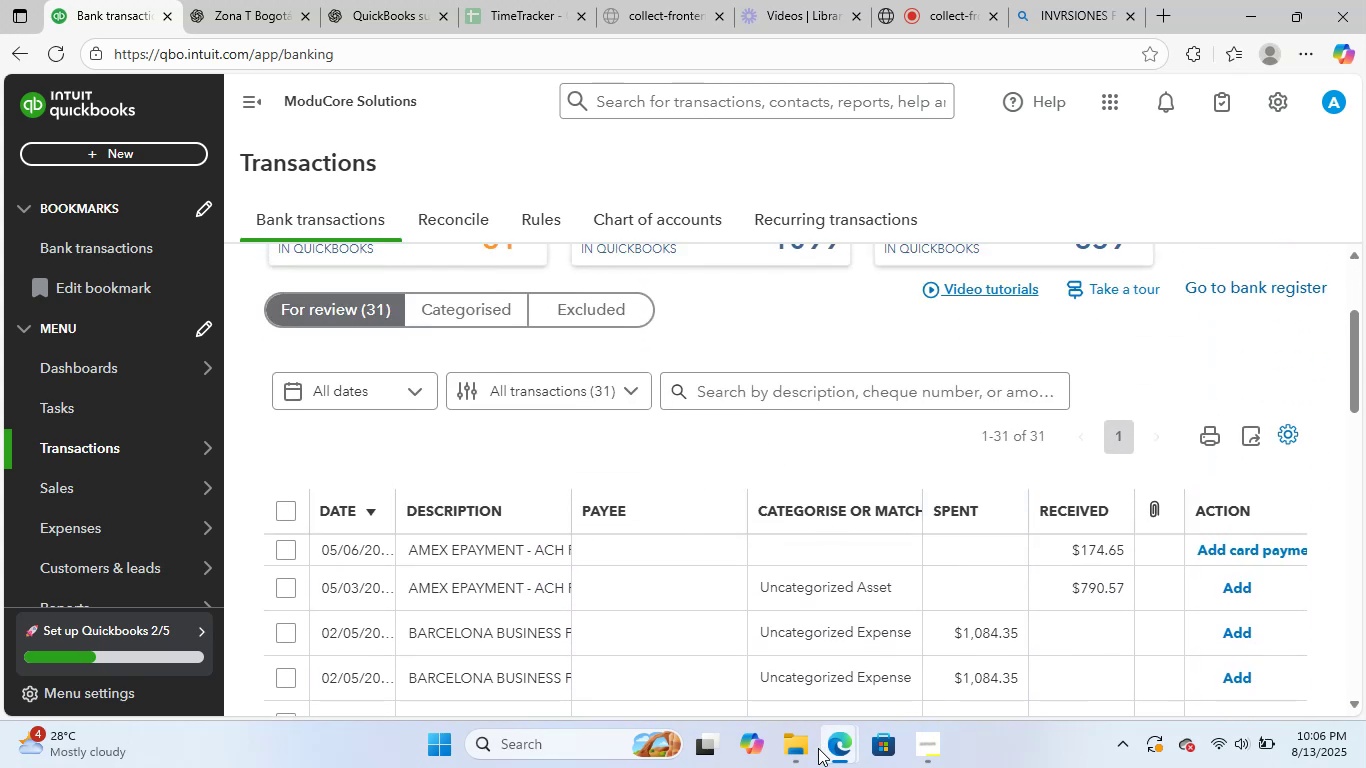 
wait(6.48)
 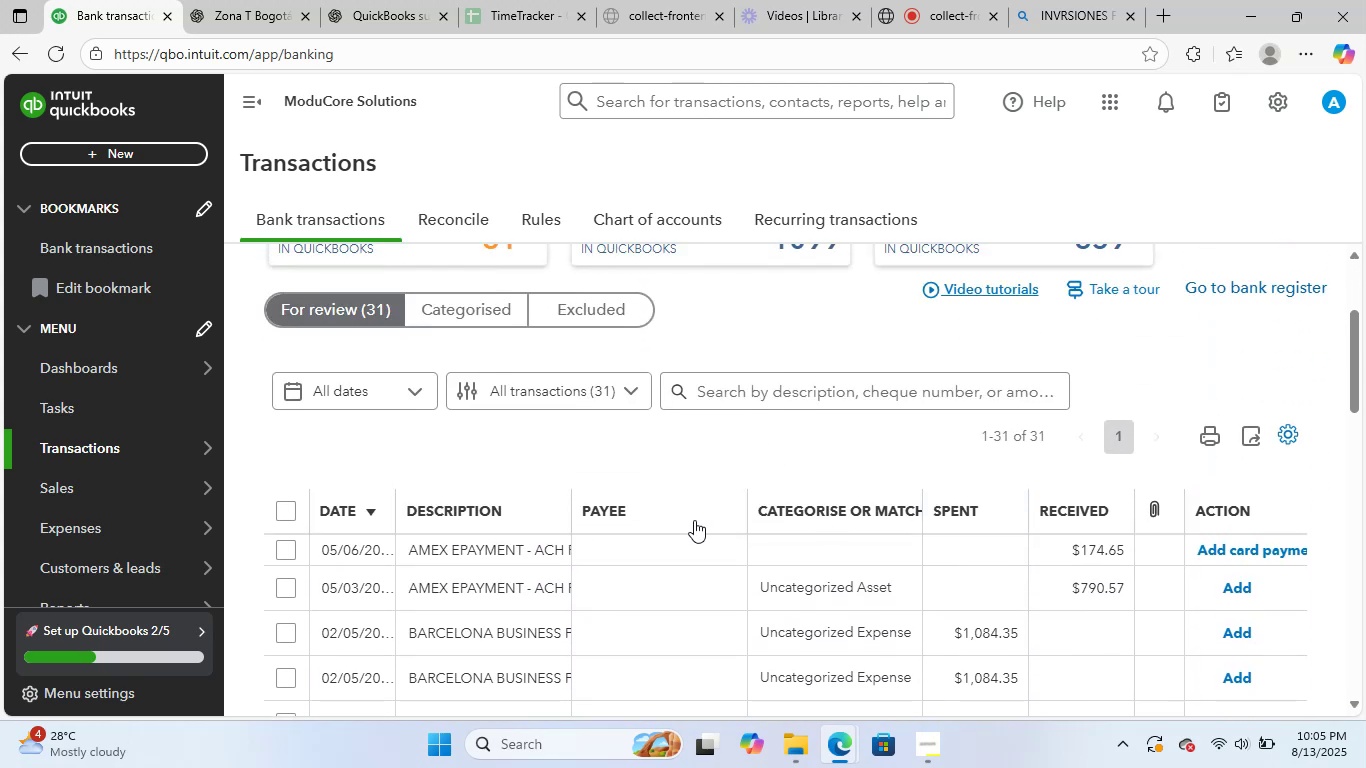 
left_click([833, 744])
 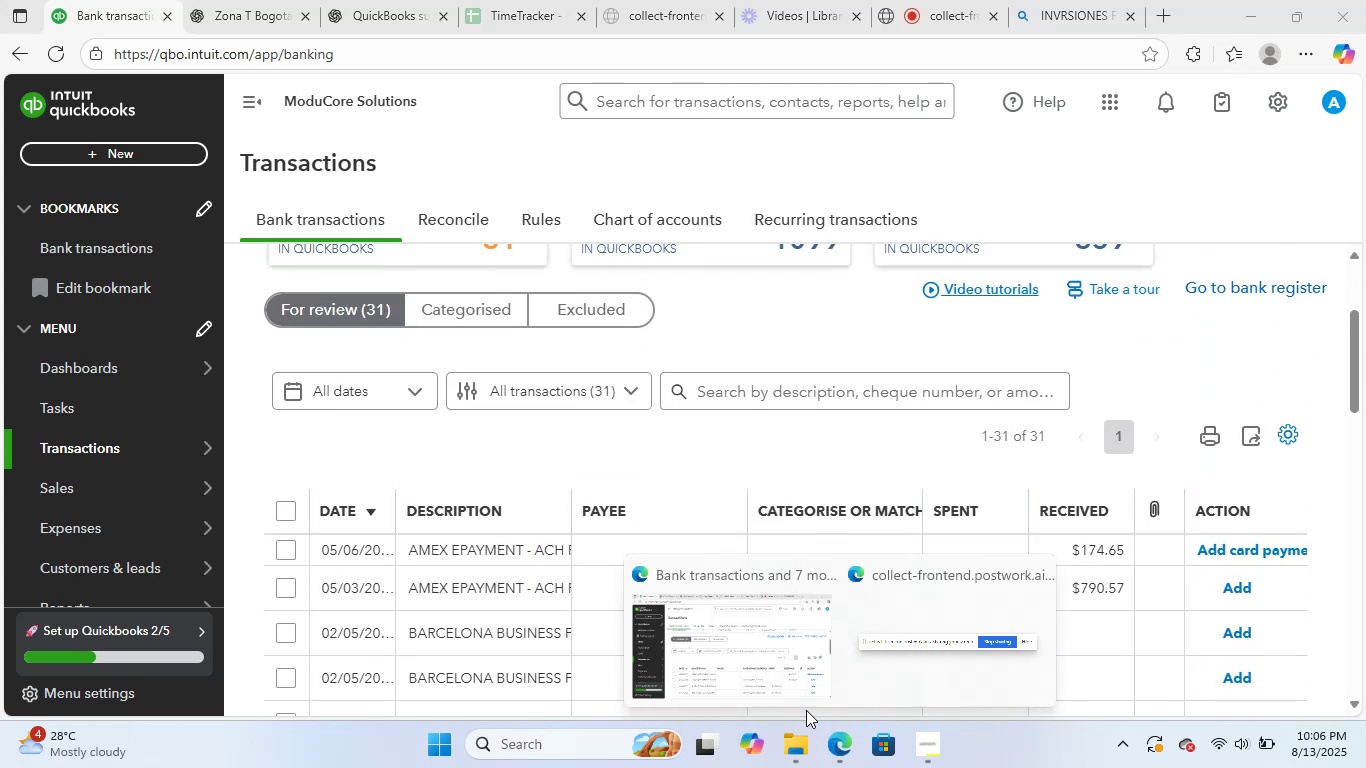 
left_click([718, 627])
 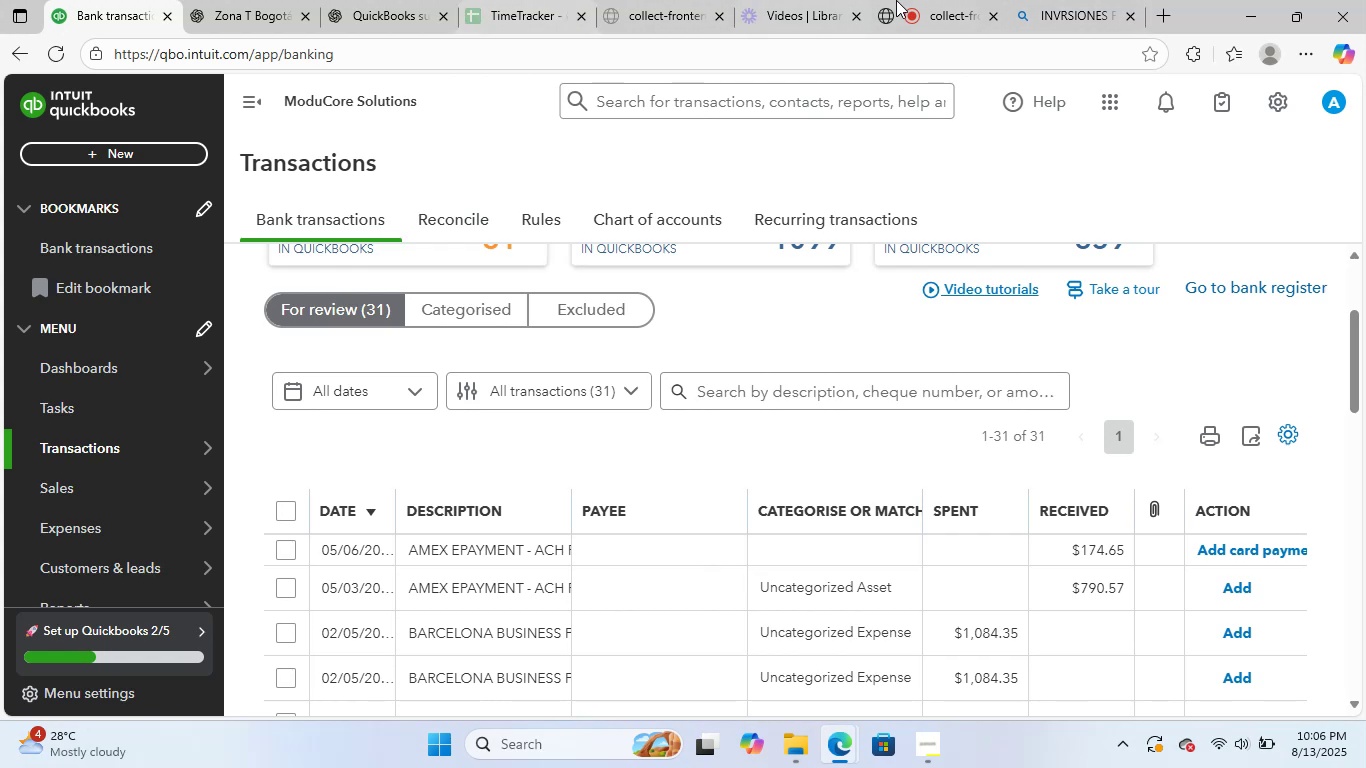 
left_click([1159, 14])
 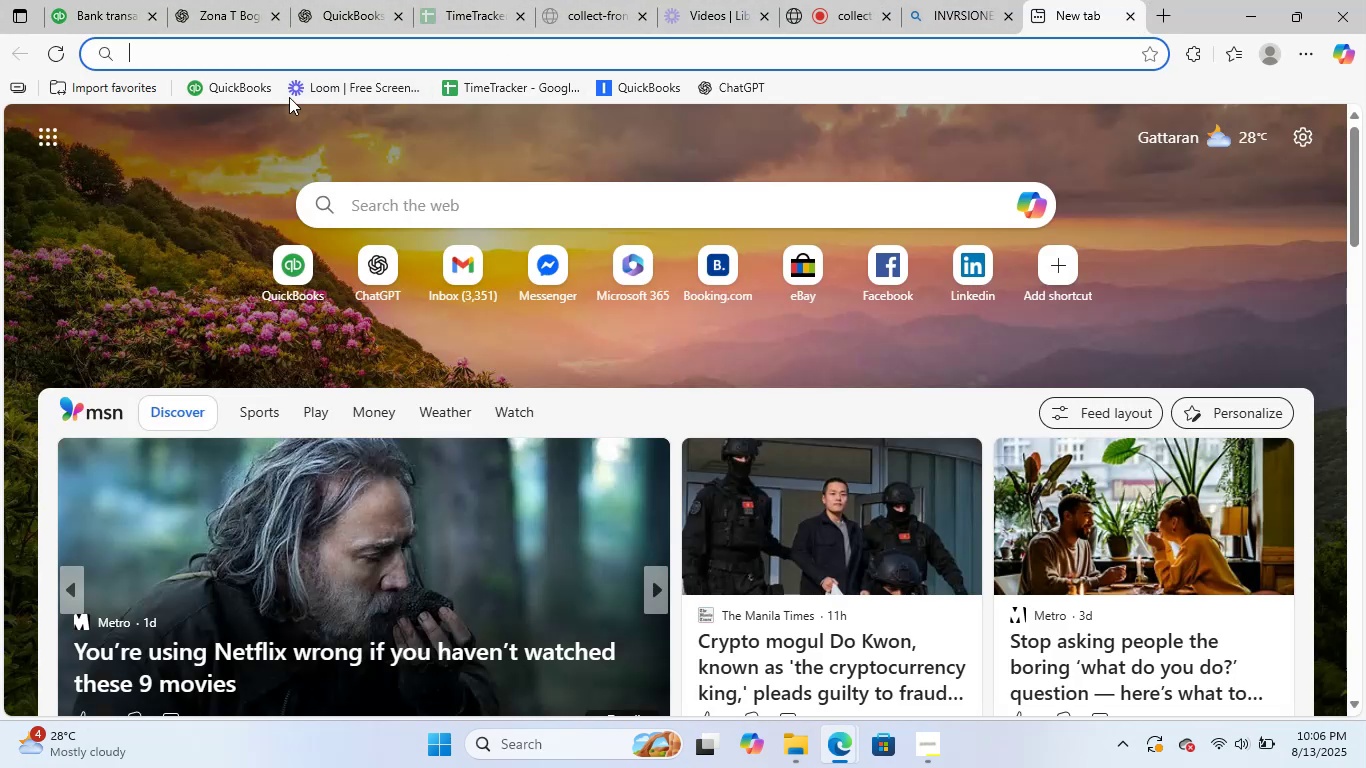 
wait(6.05)
 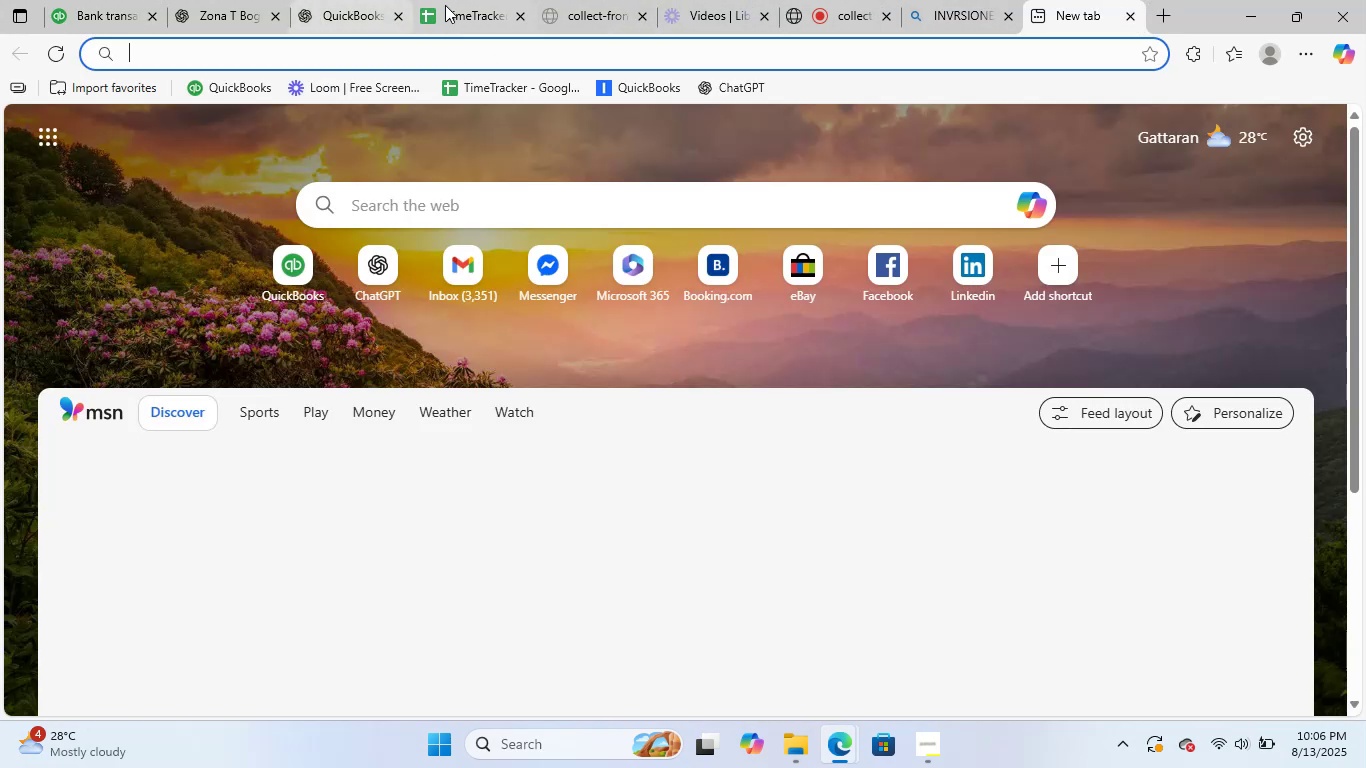 
mouse_move([1091, 13])
 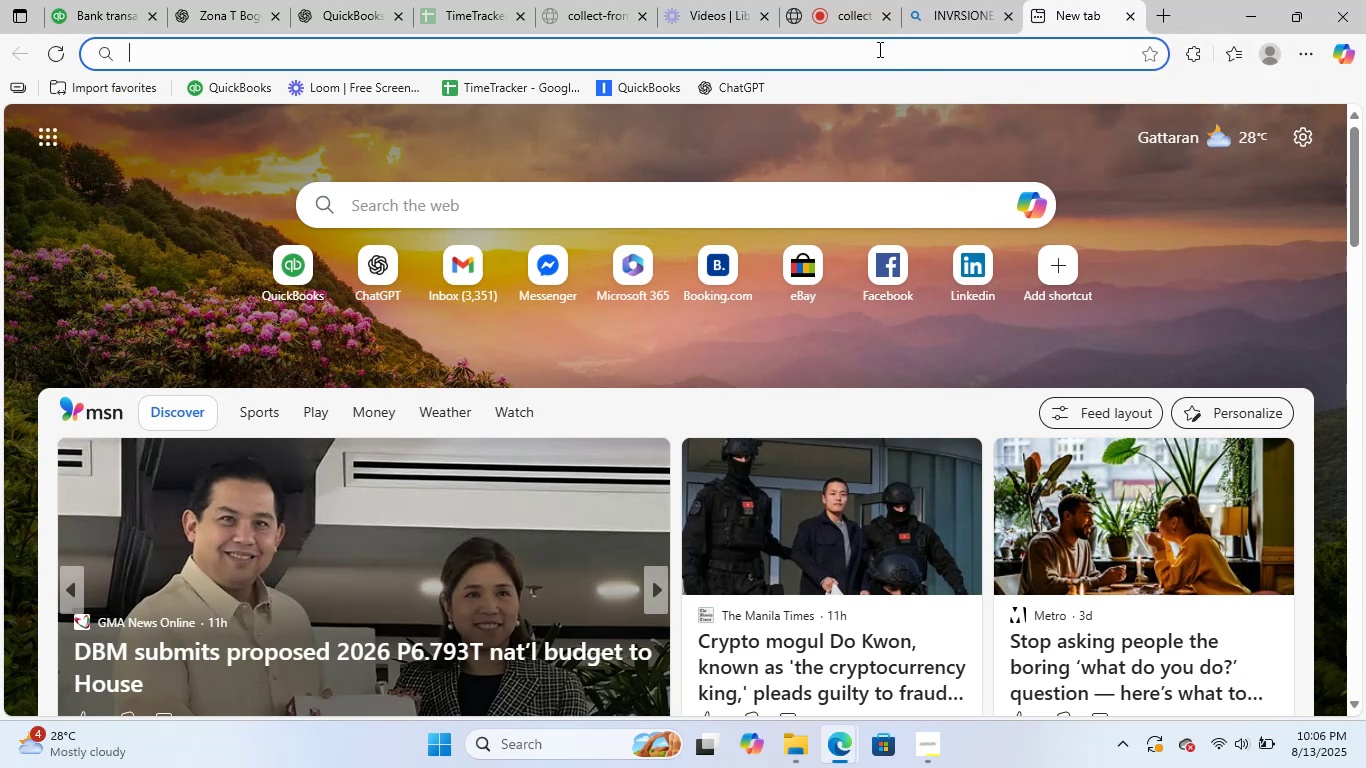 
left_click([871, 51])
 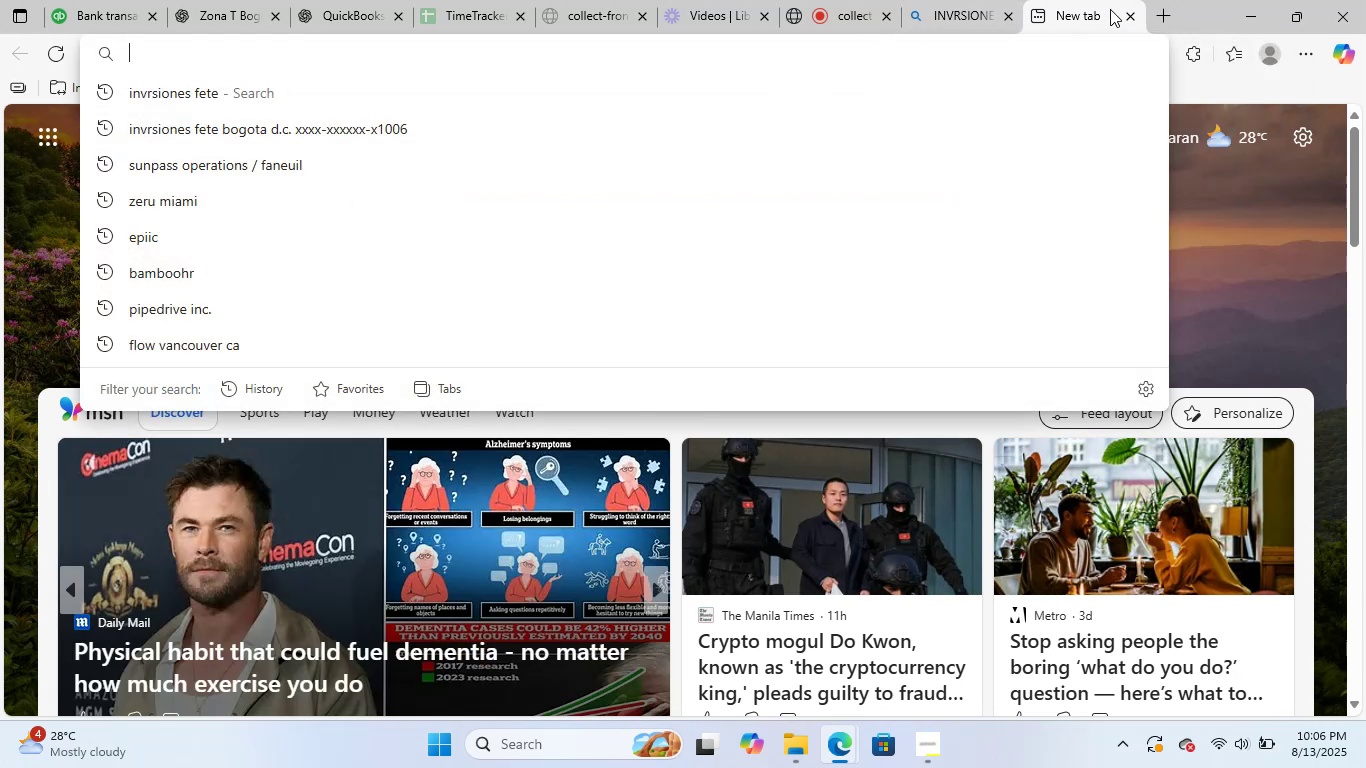 
left_click([1179, 1])
 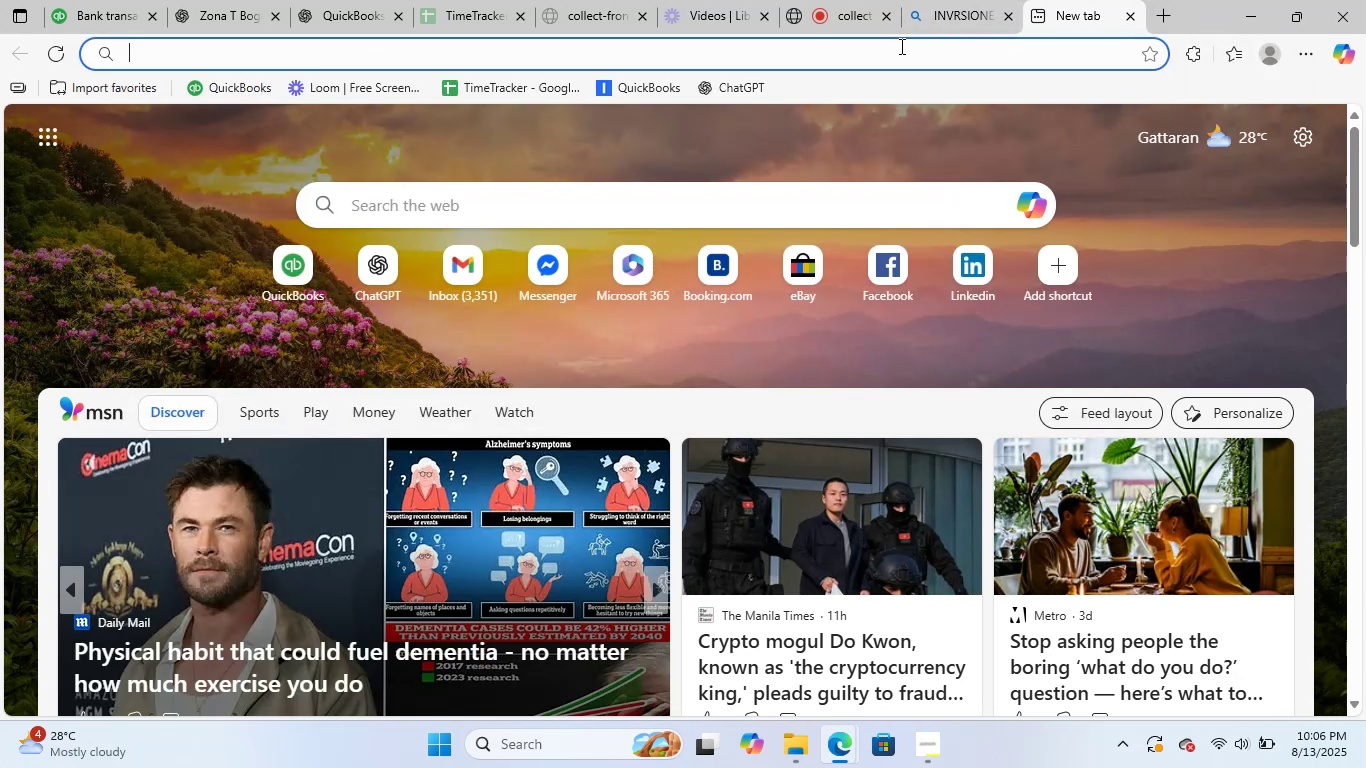 
type(googl)
 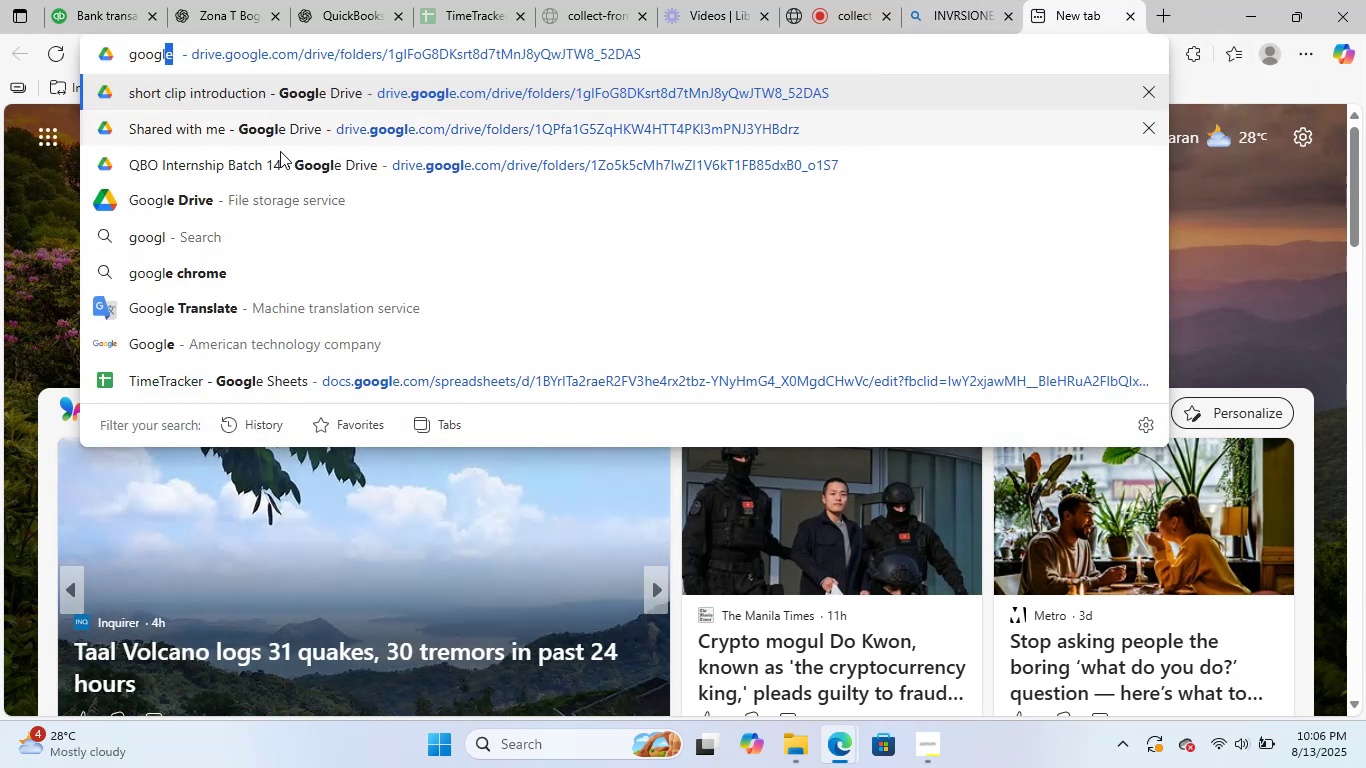 
left_click([1139, 87])
 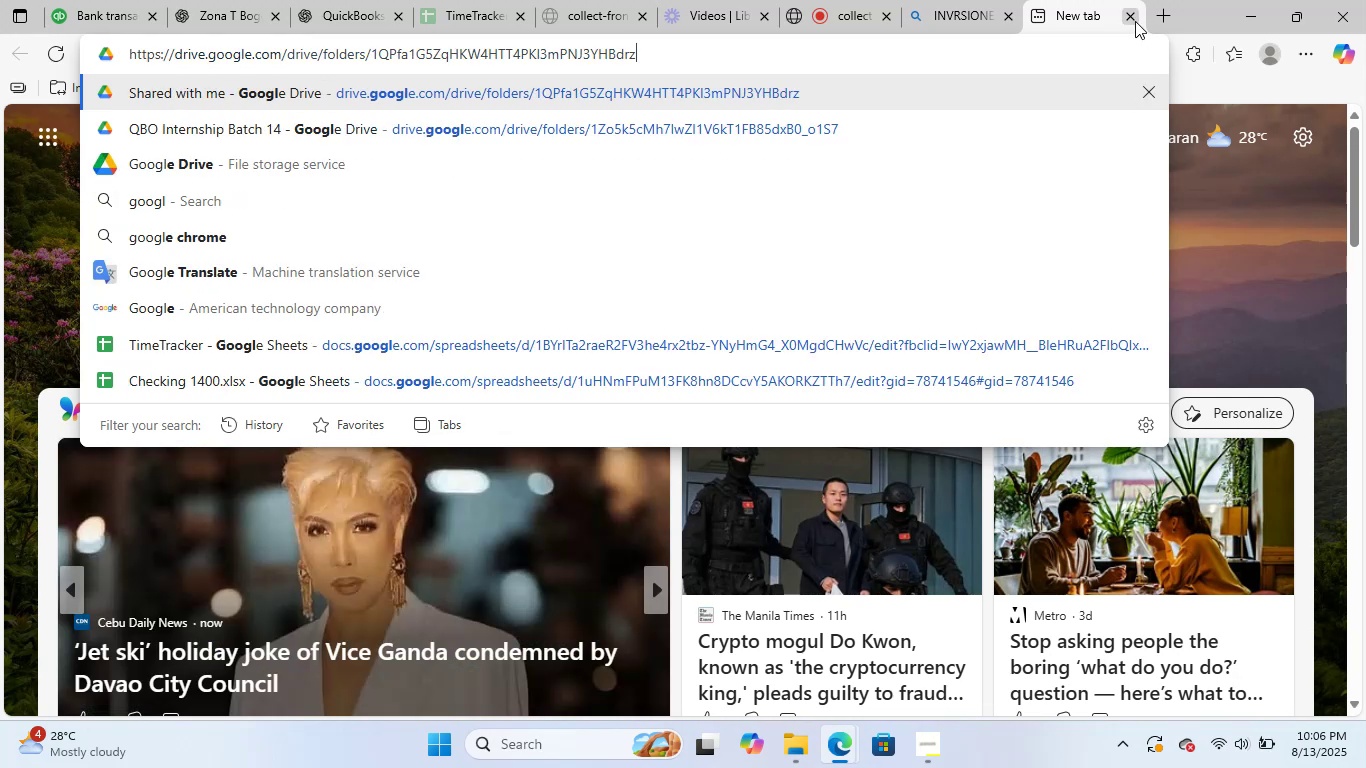 
left_click([1134, 20])
 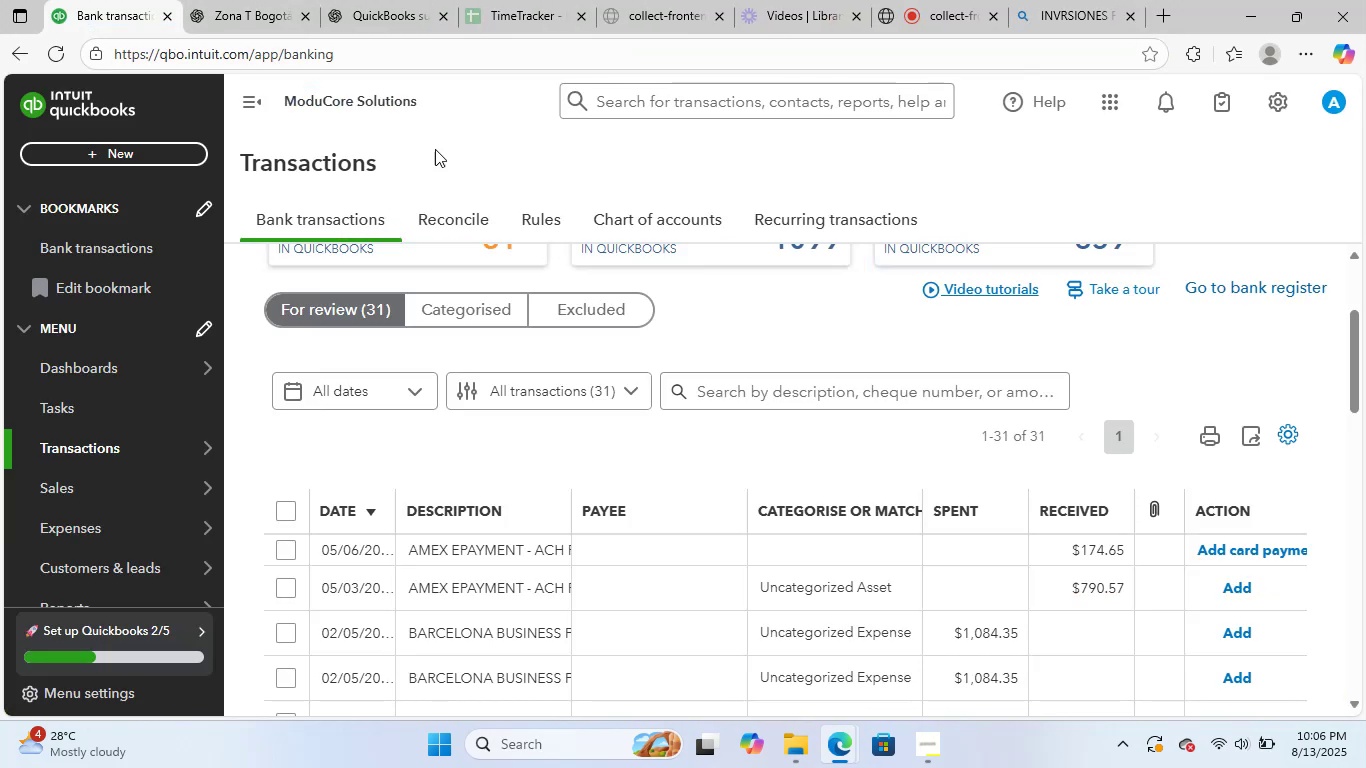 
scroll: coordinate [760, 511], scroll_direction: up, amount: 5.0
 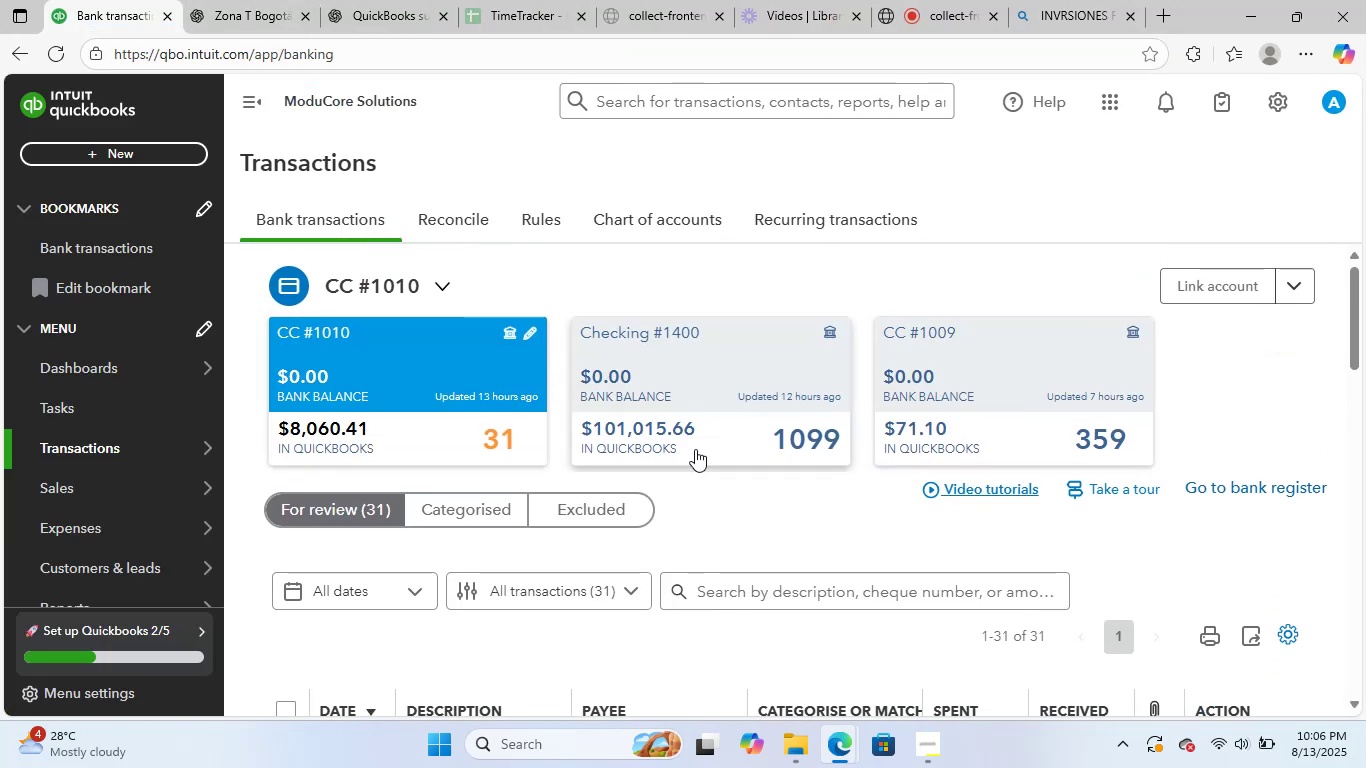 
wait(8.74)
 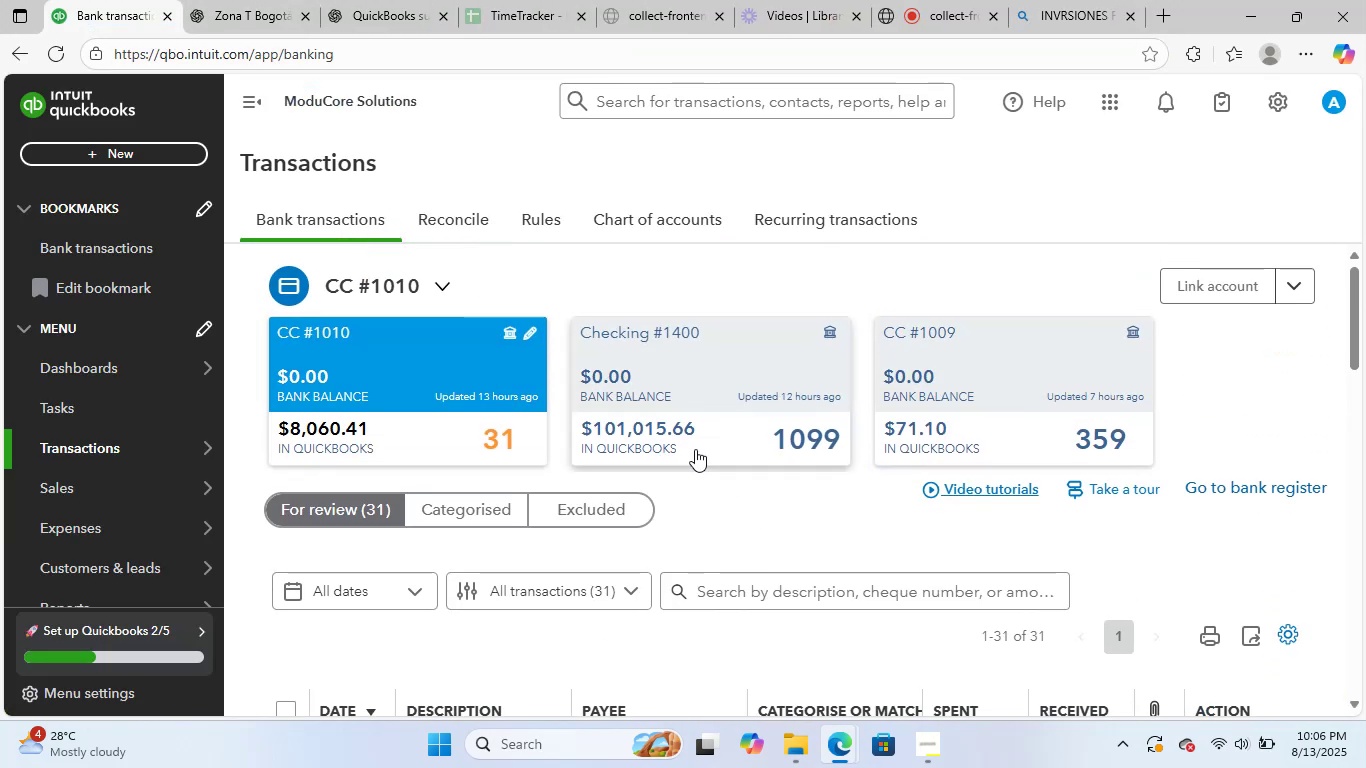 
scroll: coordinate [733, 525], scroll_direction: down, amount: 3.0
 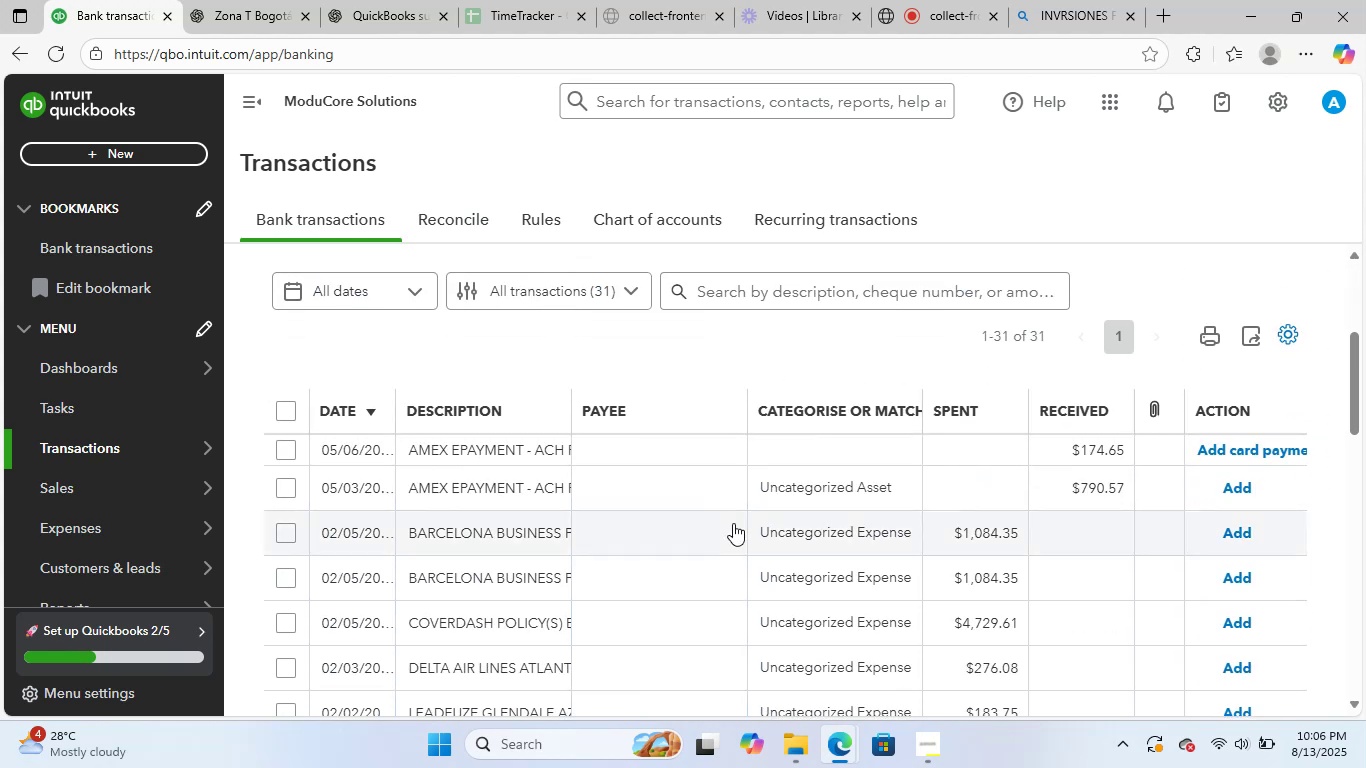 
scroll: coordinate [734, 522], scroll_direction: up, amount: 3.0
 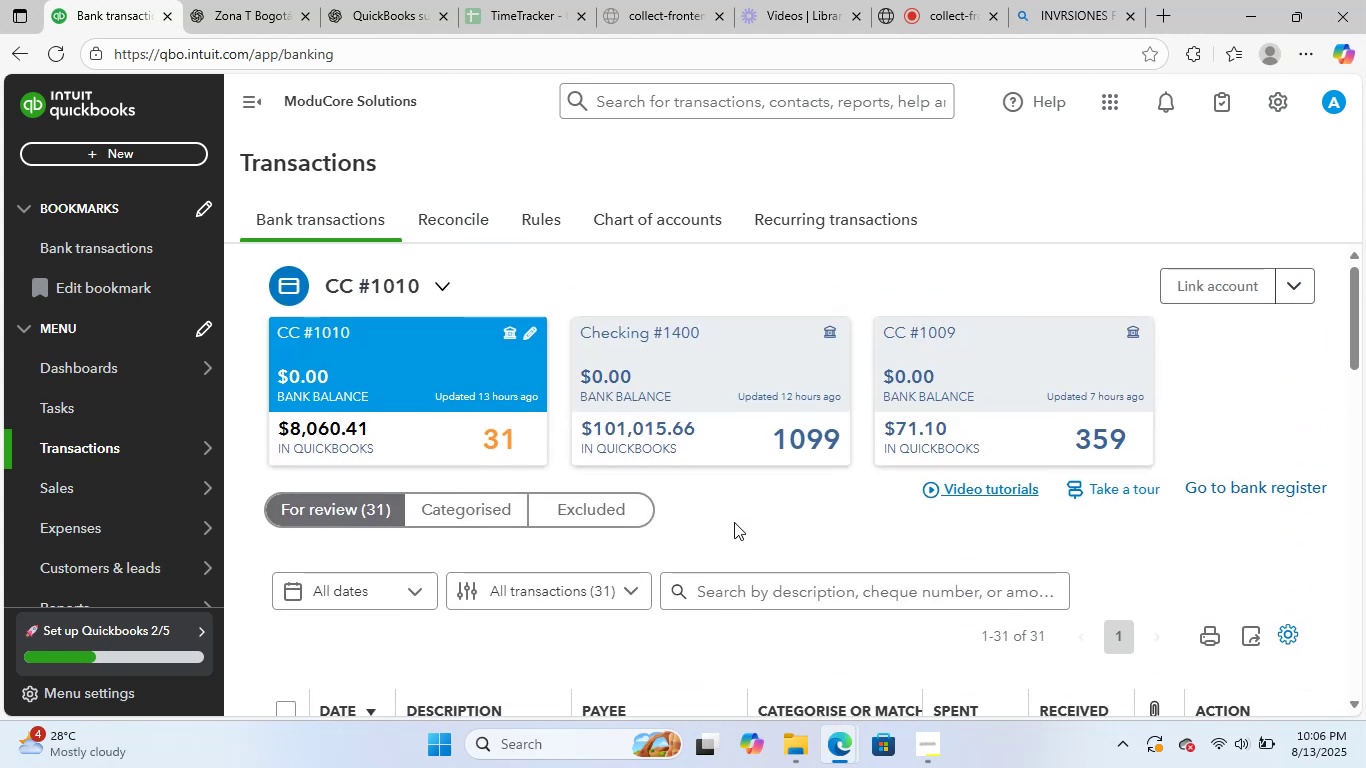 
scroll: coordinate [734, 522], scroll_direction: down, amount: 3.0
 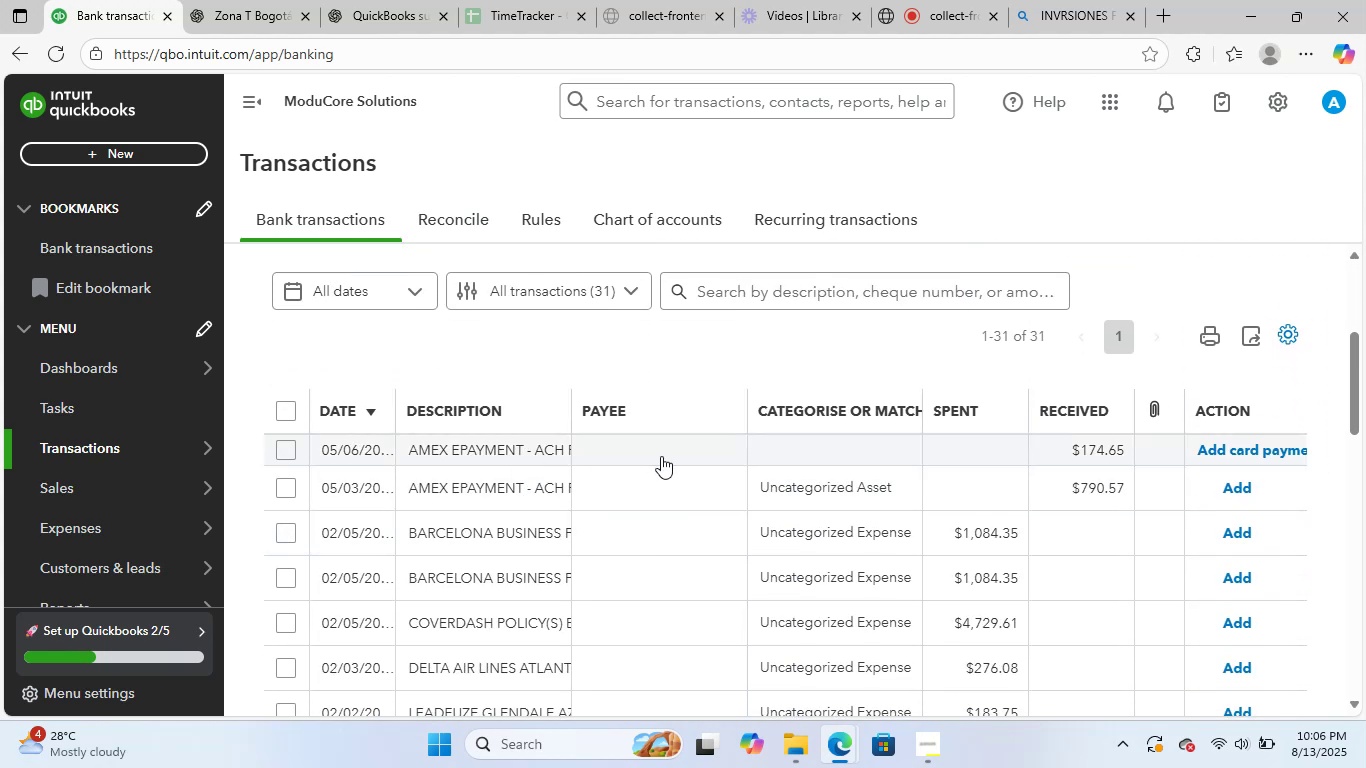 
wait(5.54)
 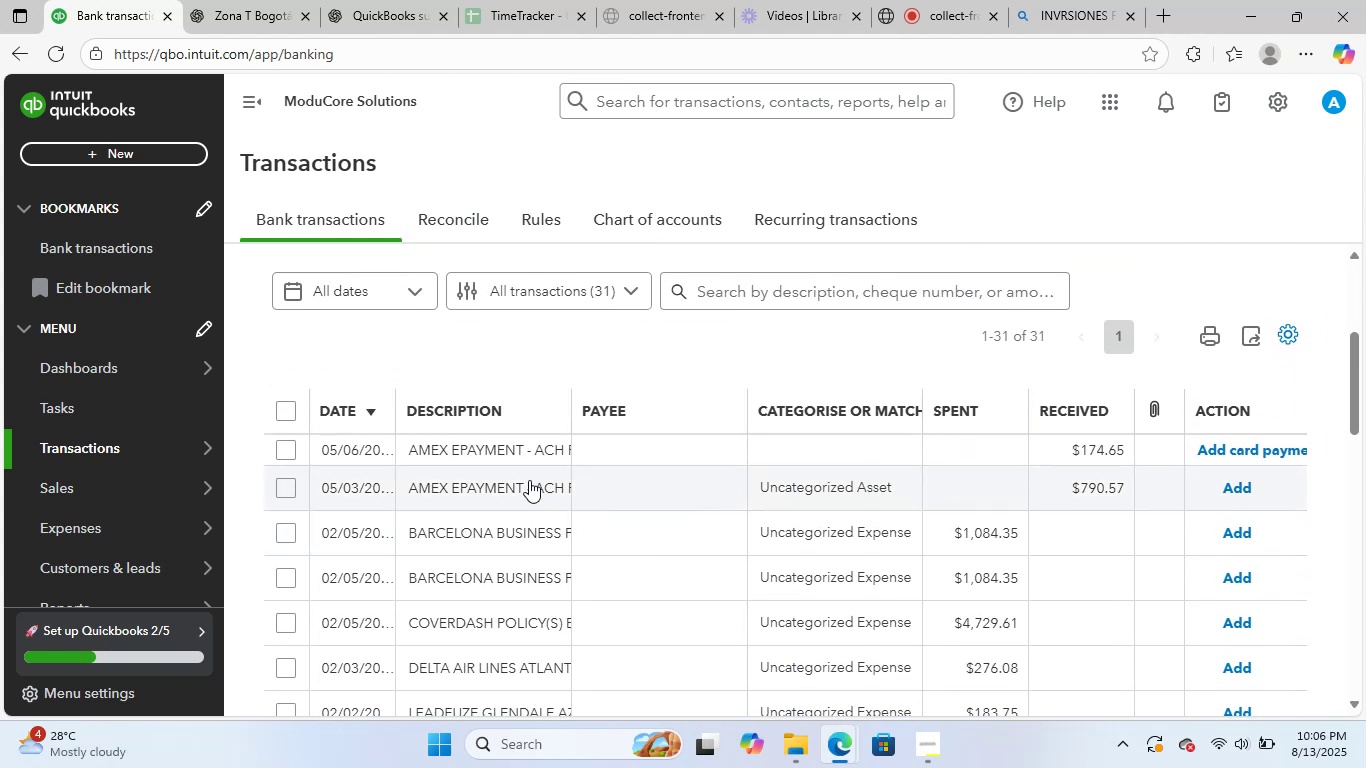 
left_click([661, 456])
 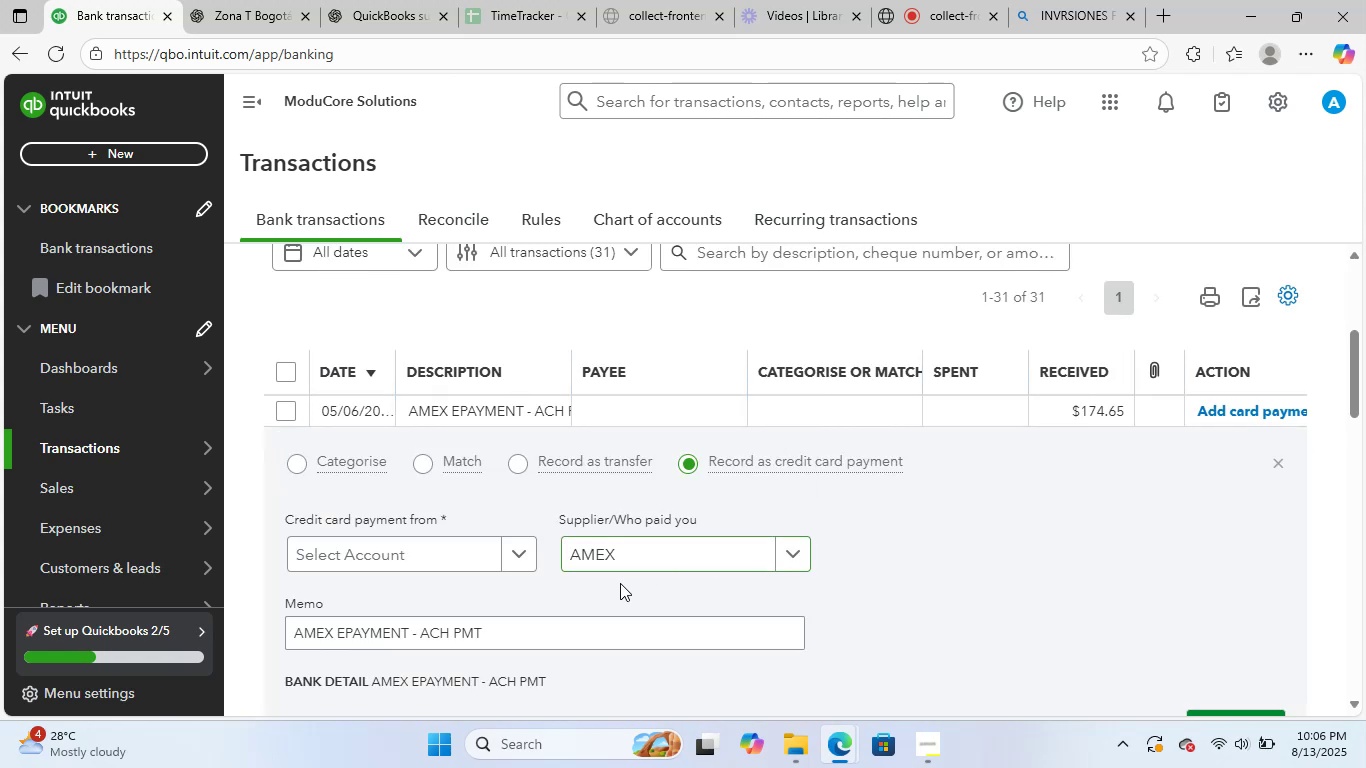 
scroll: coordinate [547, 571], scroll_direction: down, amount: 1.0
 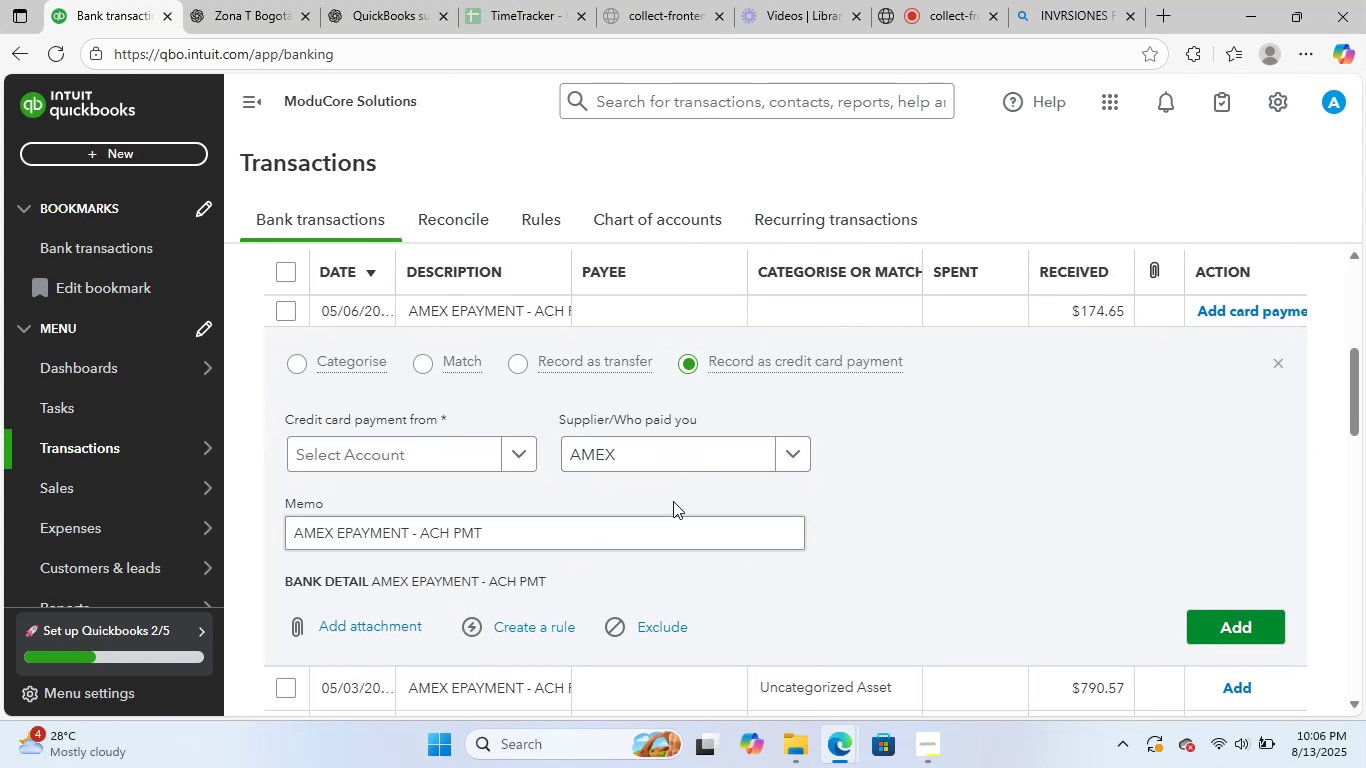 
left_click([423, 448])
 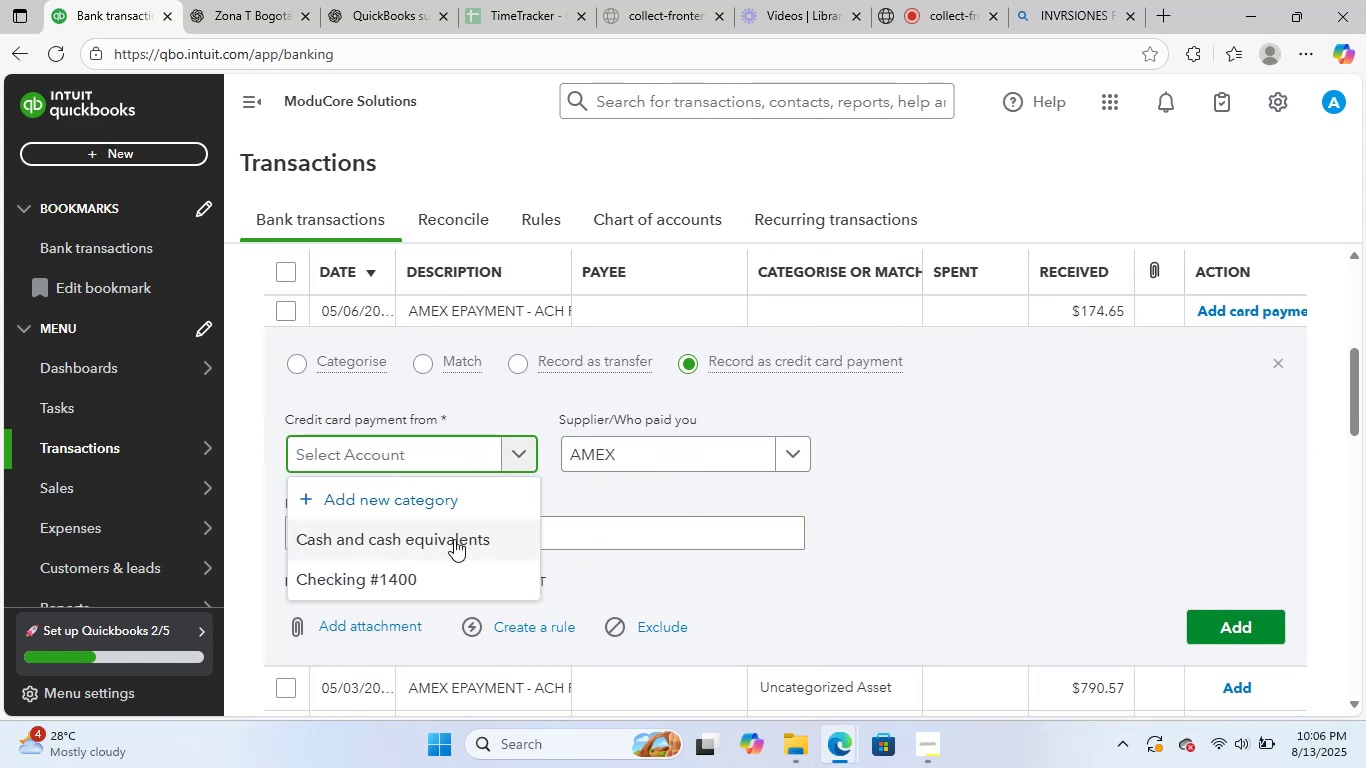 
scroll: coordinate [454, 541], scroll_direction: down, amount: 1.0
 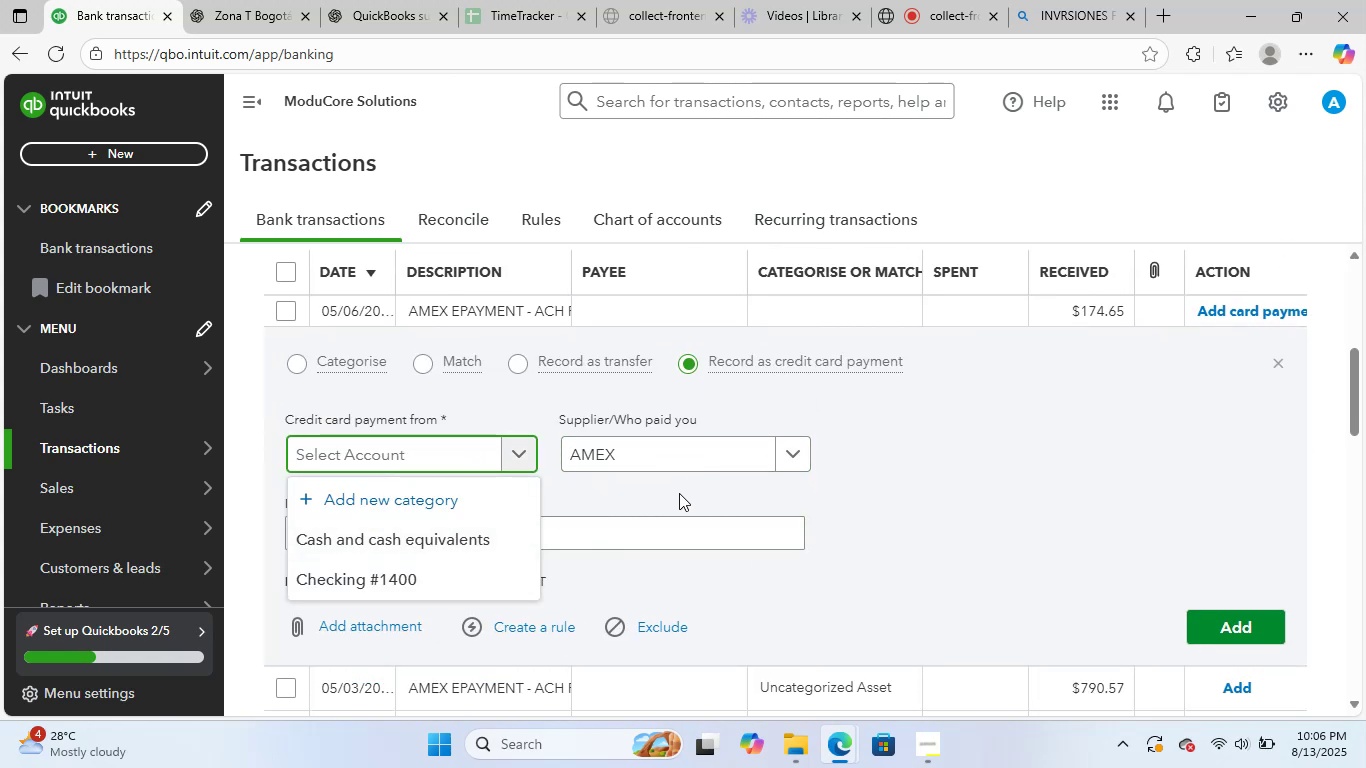 
wait(5.38)
 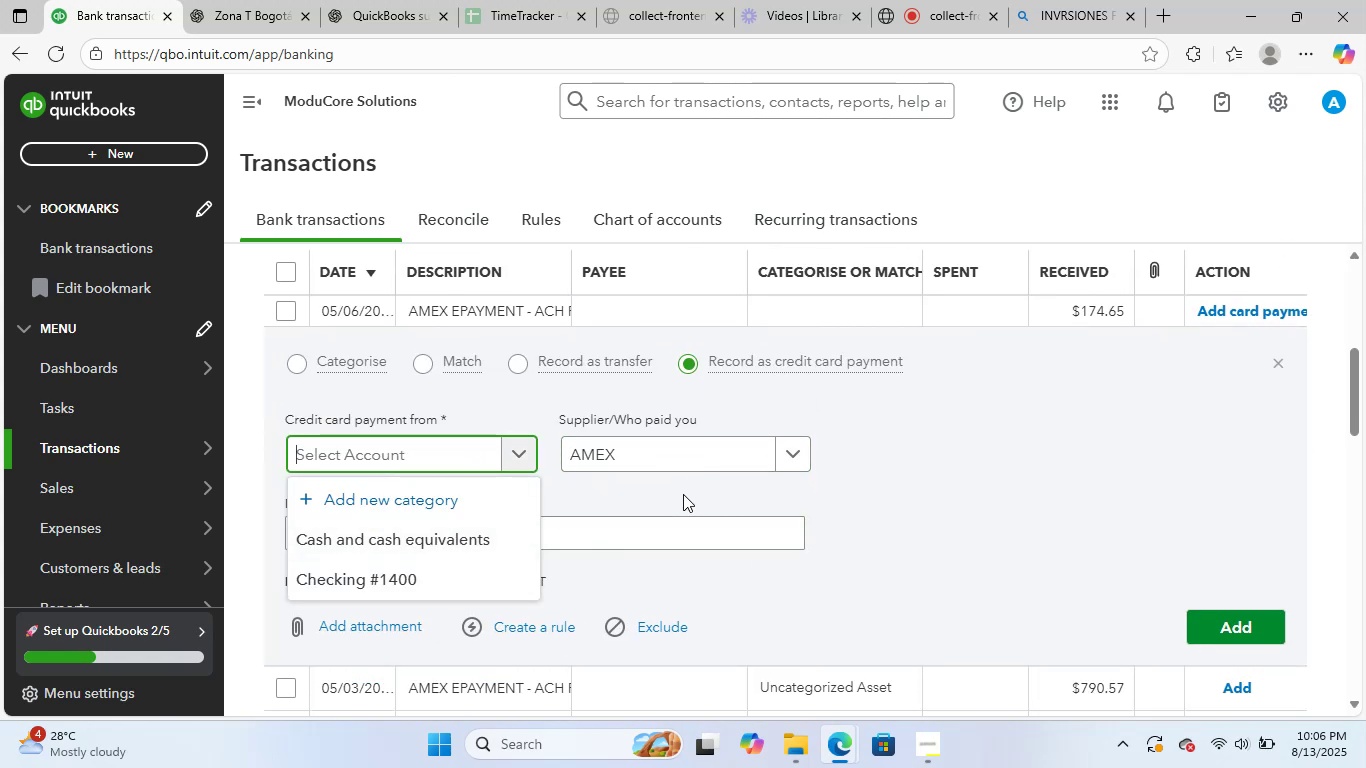 
left_click([679, 493])
 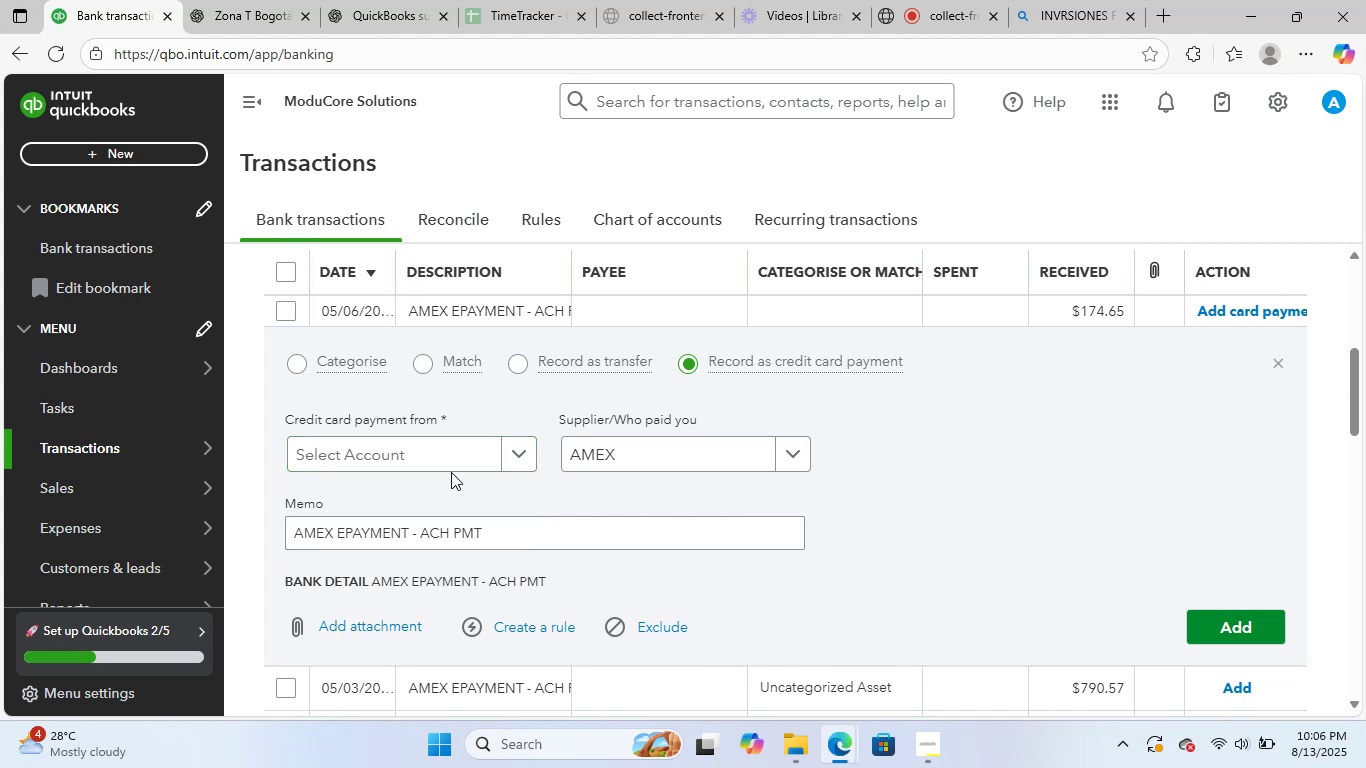 
left_click([438, 460])
 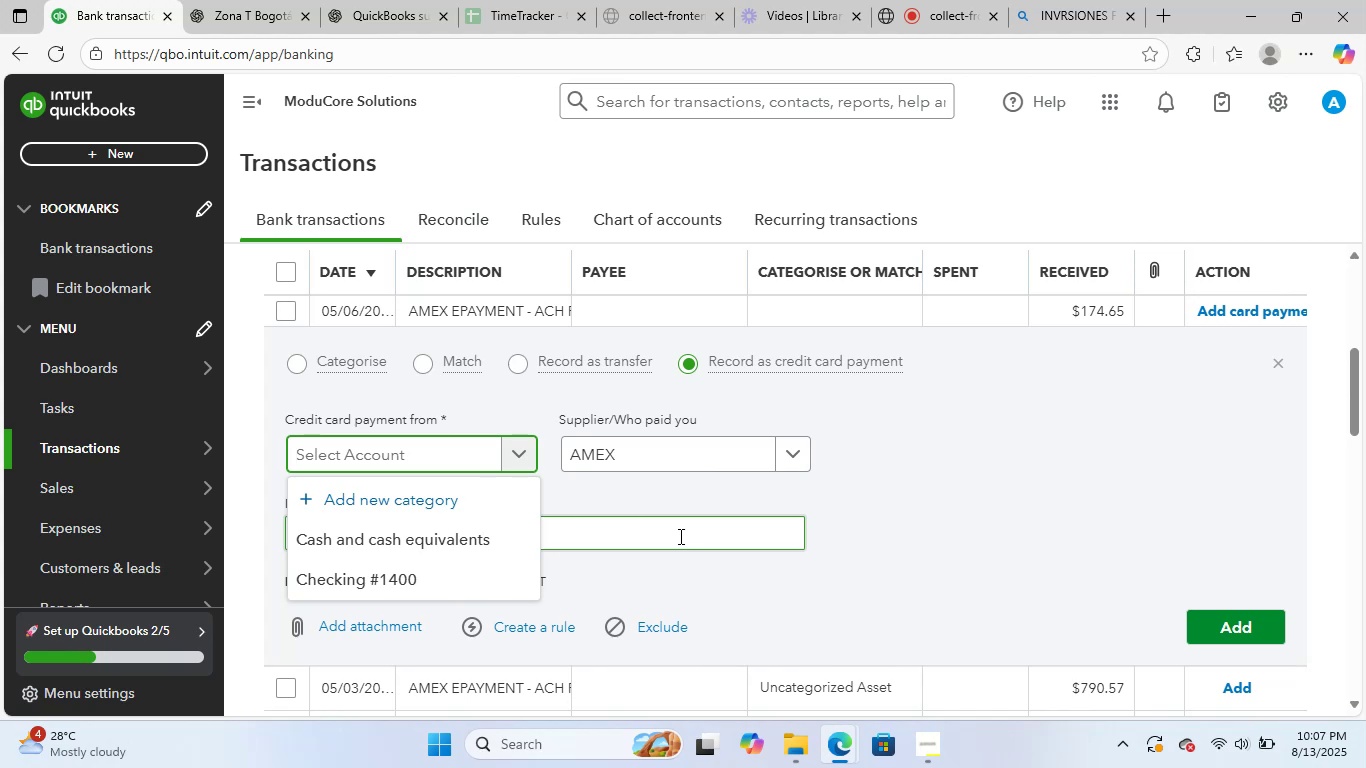 
wait(32.38)
 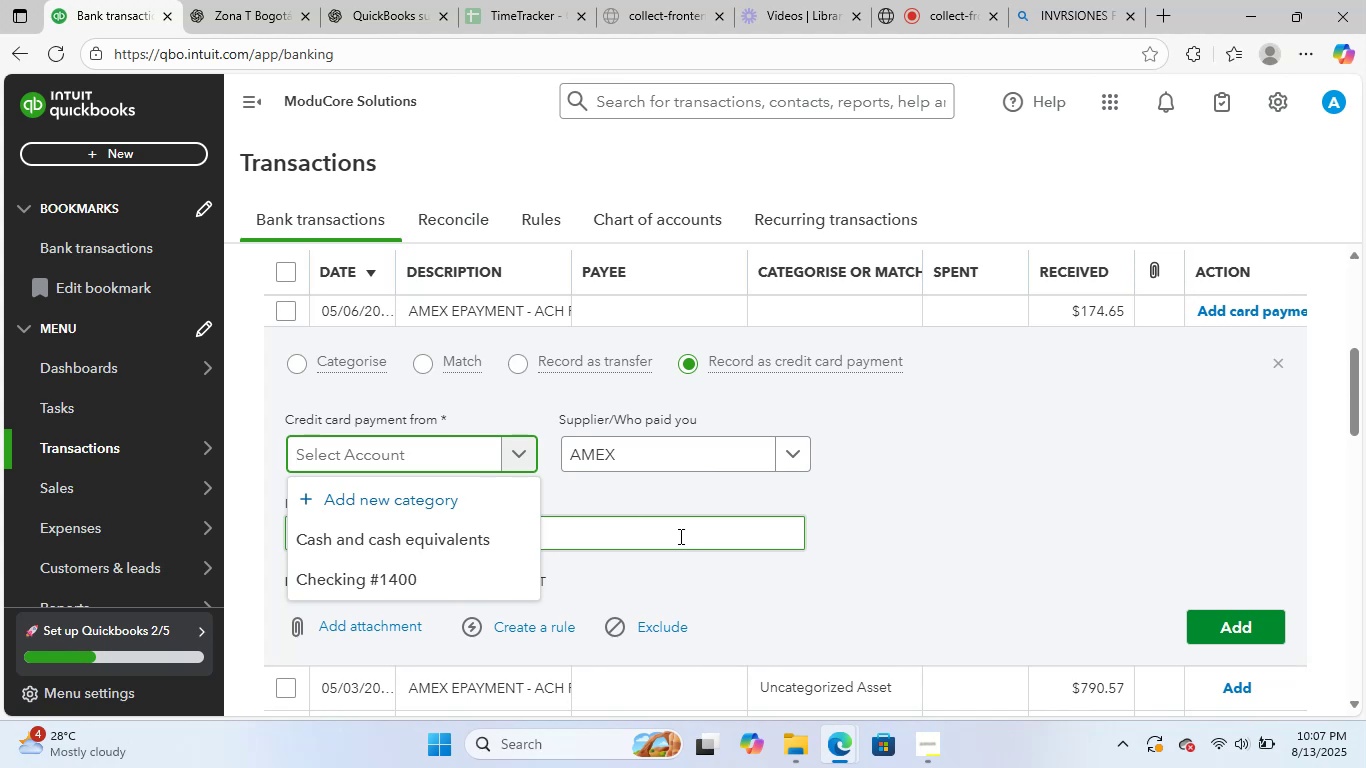 
left_click([806, 456])
 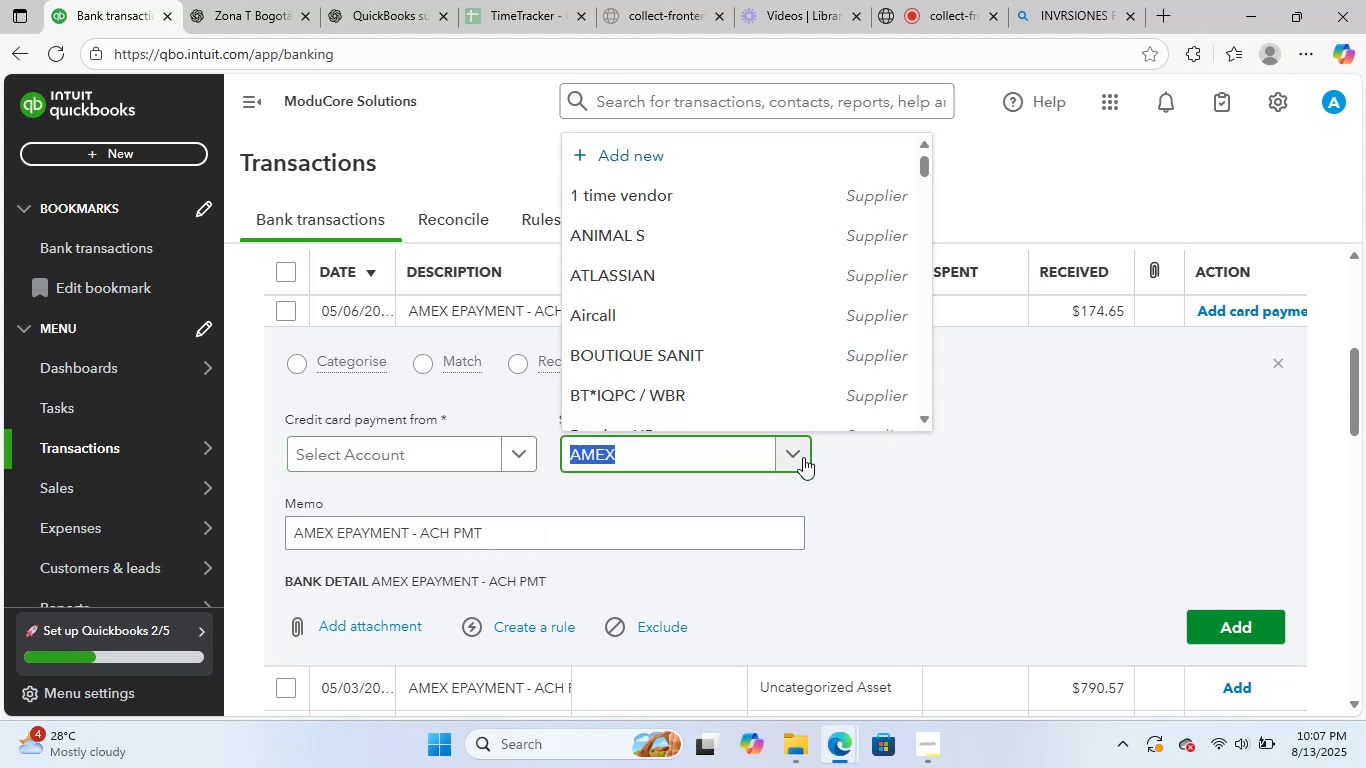 
left_click([803, 457])
 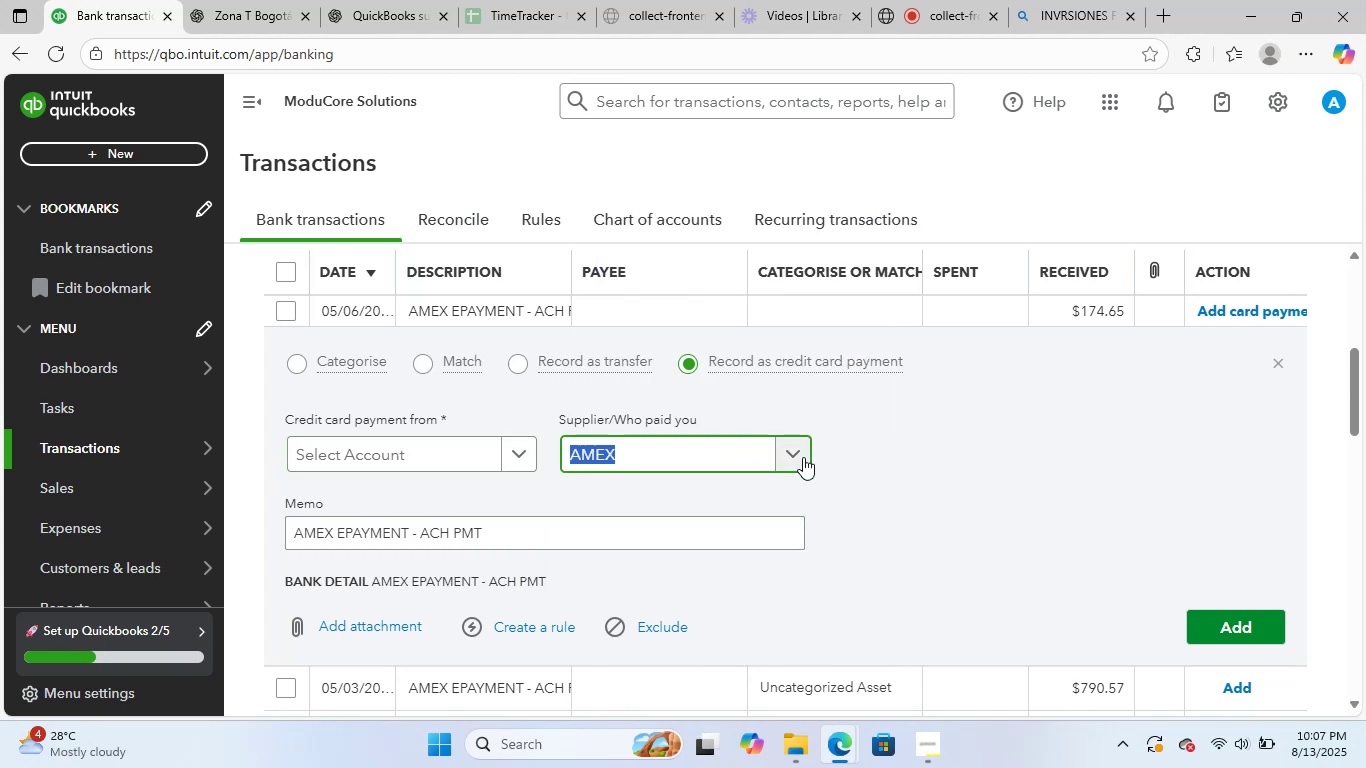 
left_click([804, 457])
 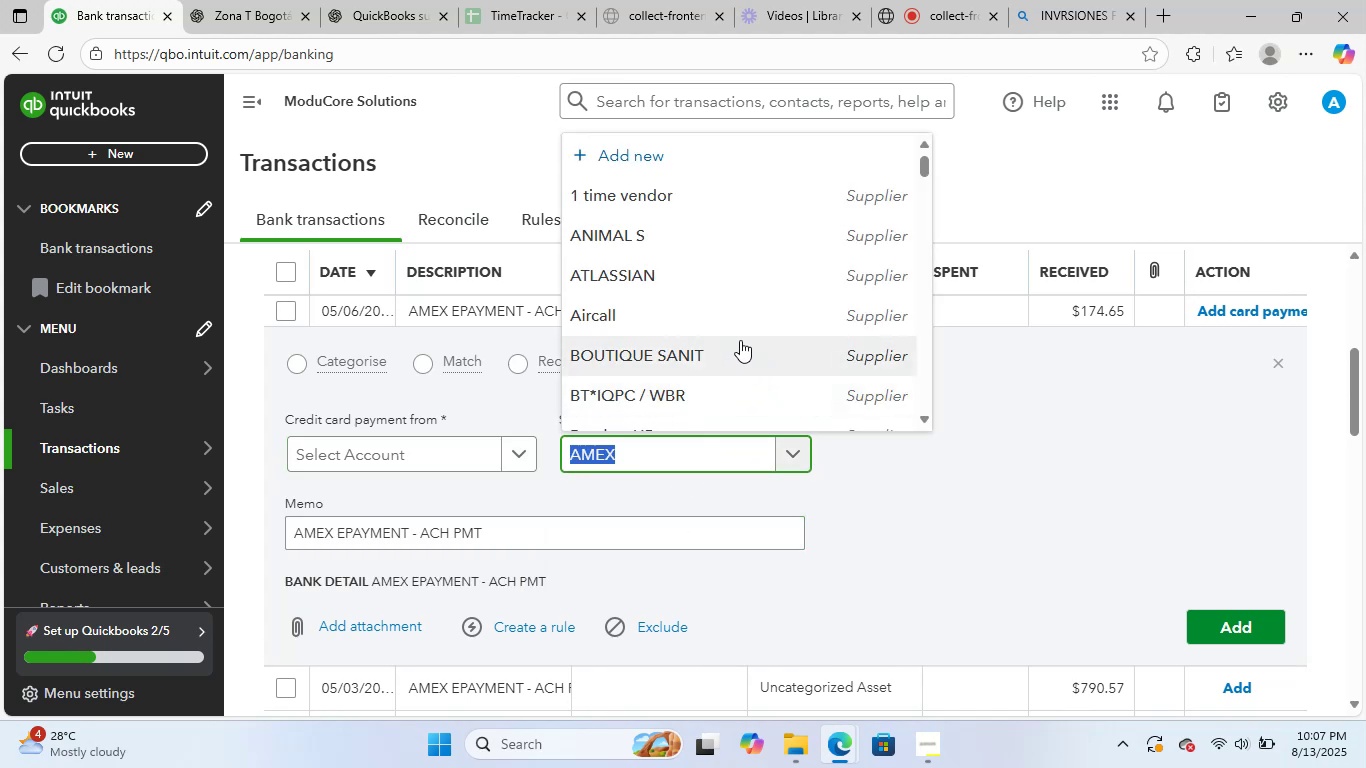 
scroll: coordinate [750, 339], scroll_direction: down, amount: 3.0
 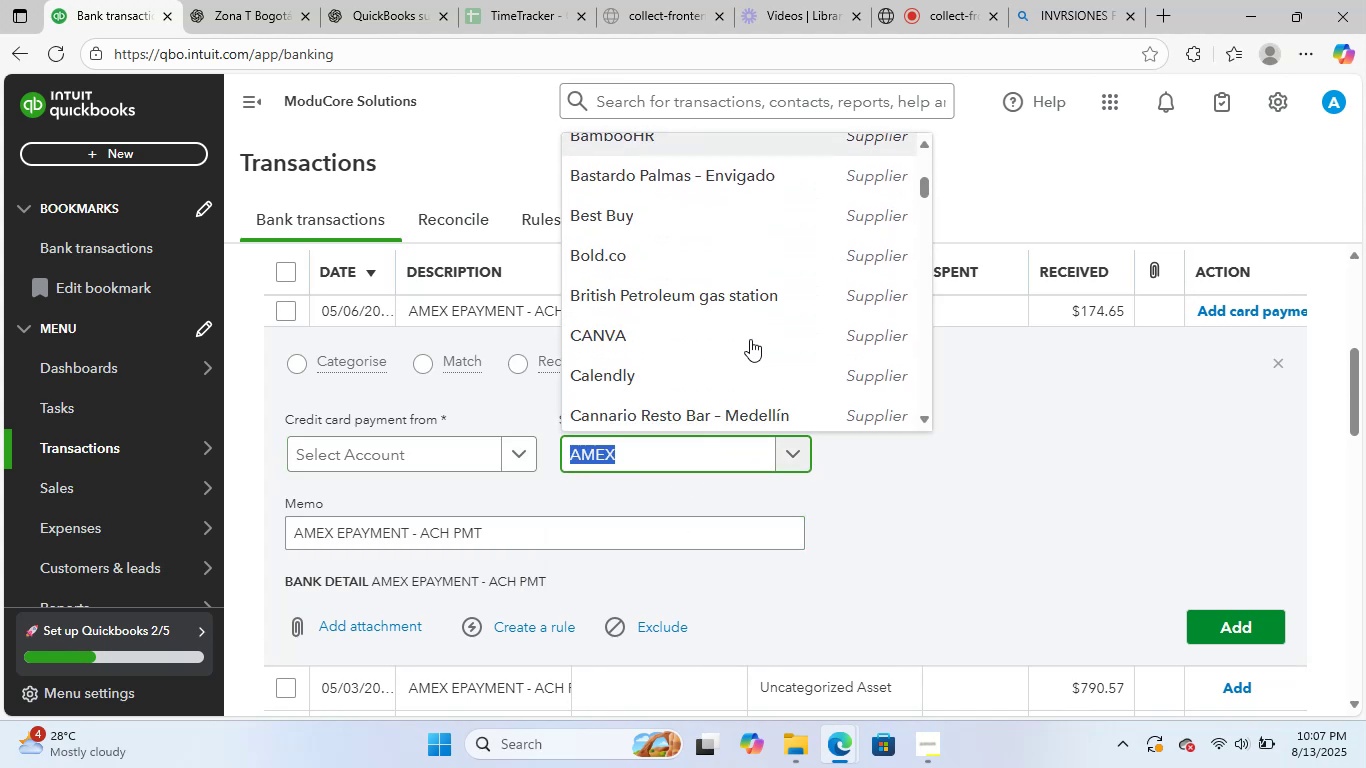 
scroll: coordinate [751, 340], scroll_direction: up, amount: 2.0
 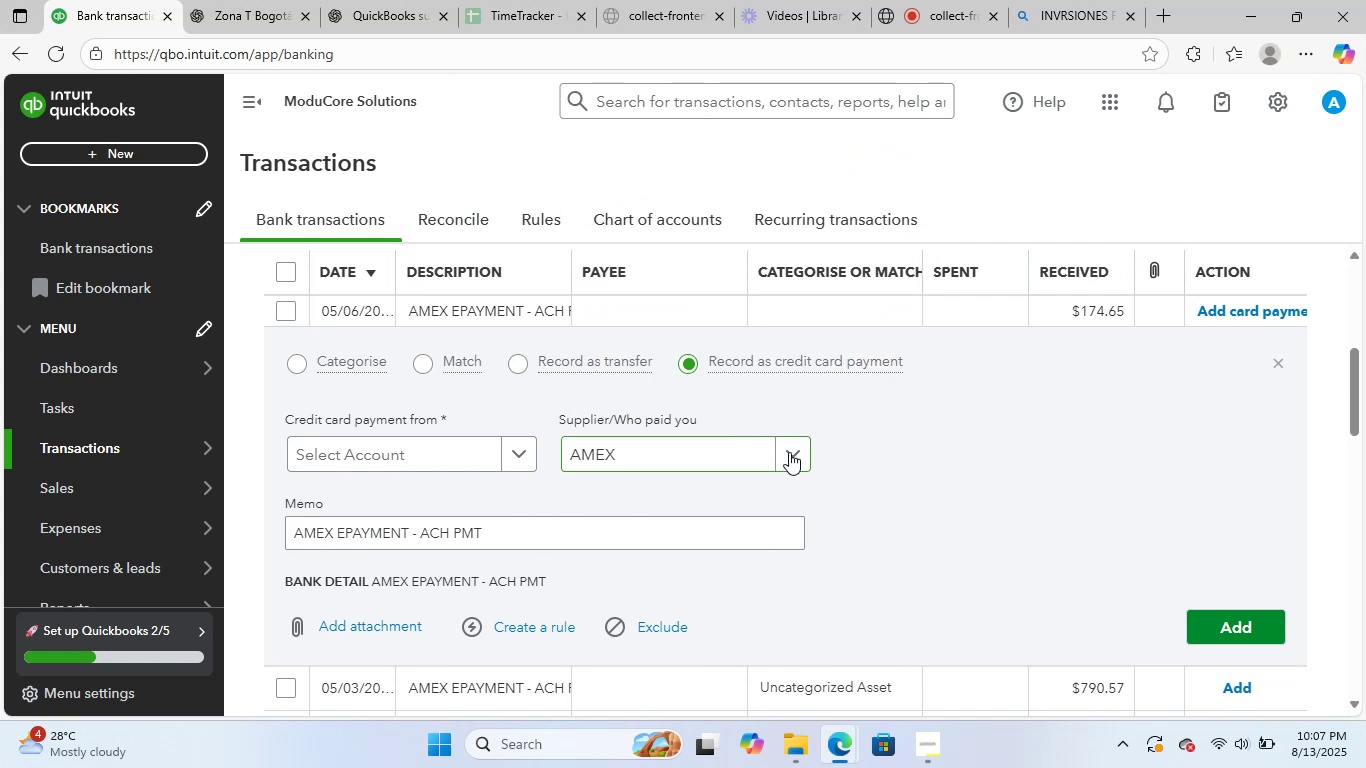 
wait(10.62)
 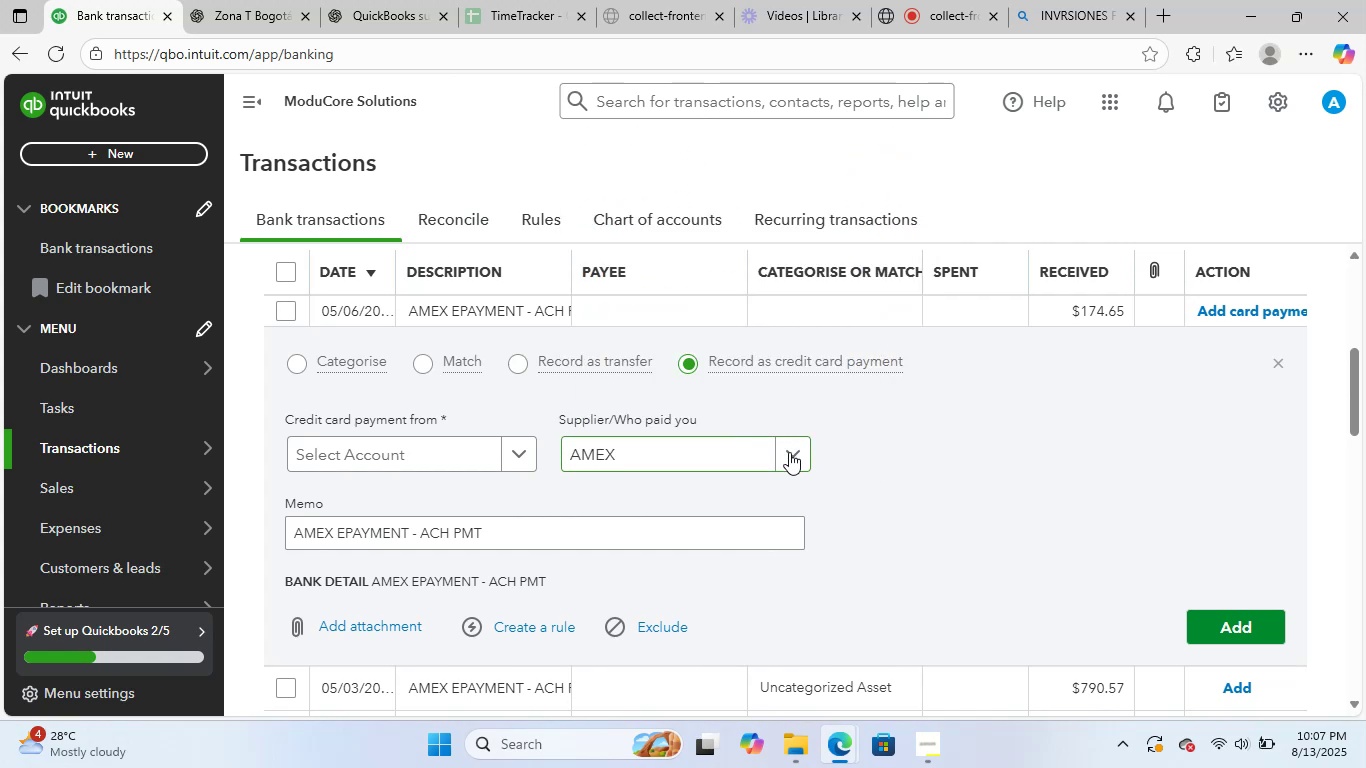 
left_click([515, 453])
 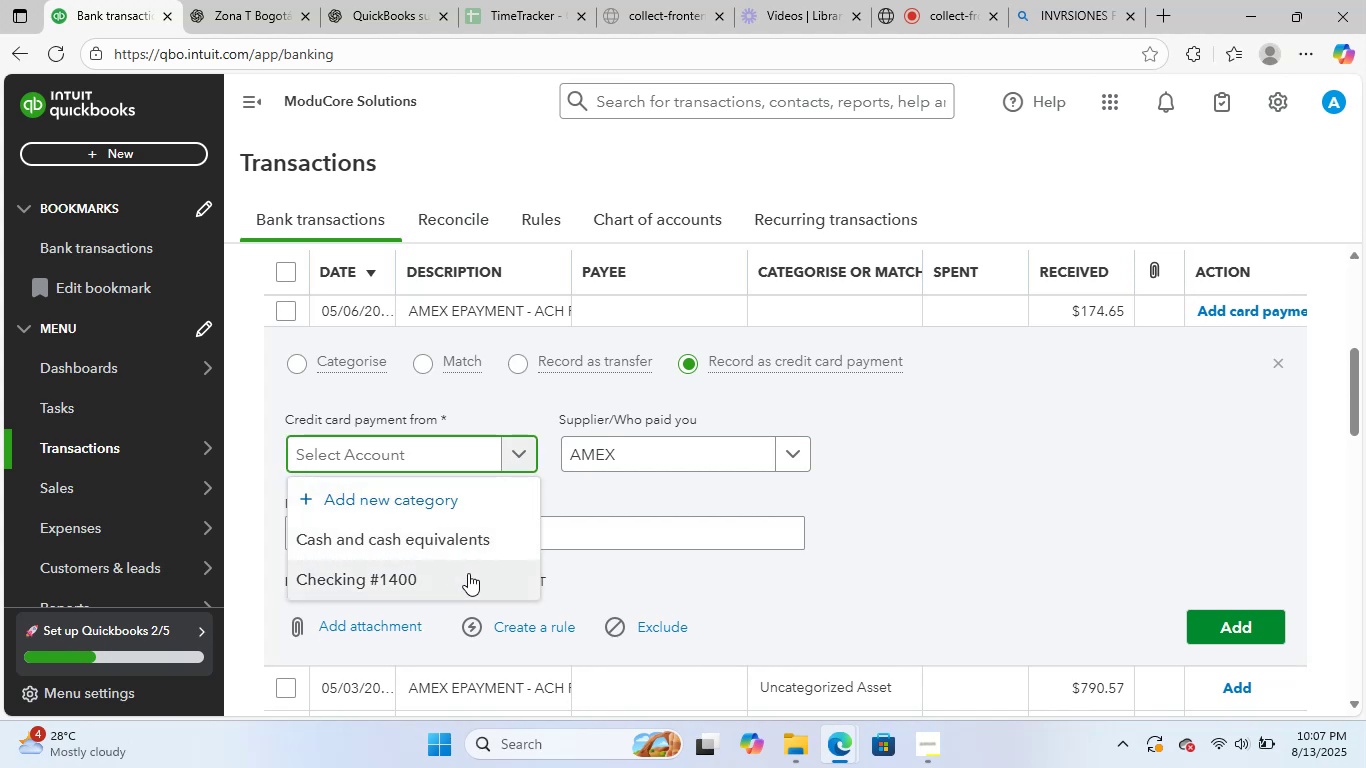 
wait(9.12)
 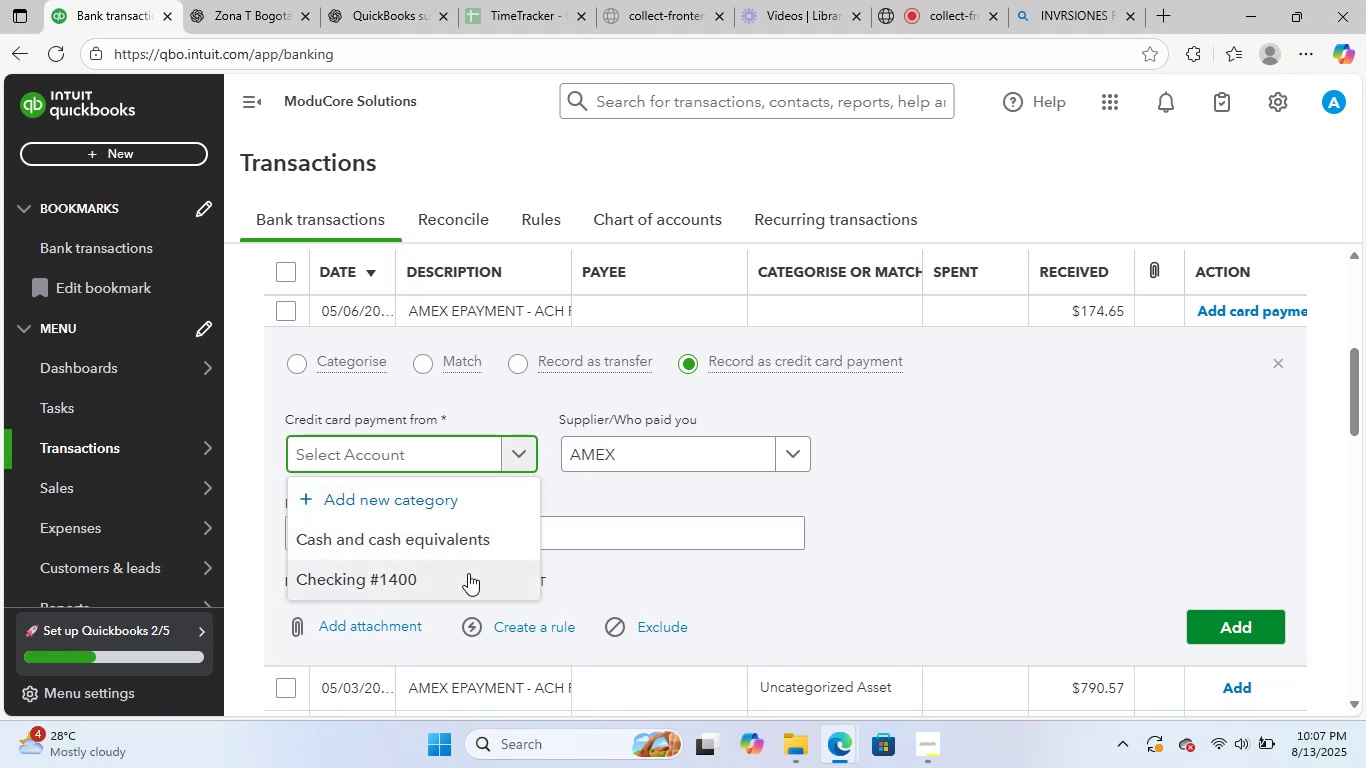 
left_click([458, 578])
 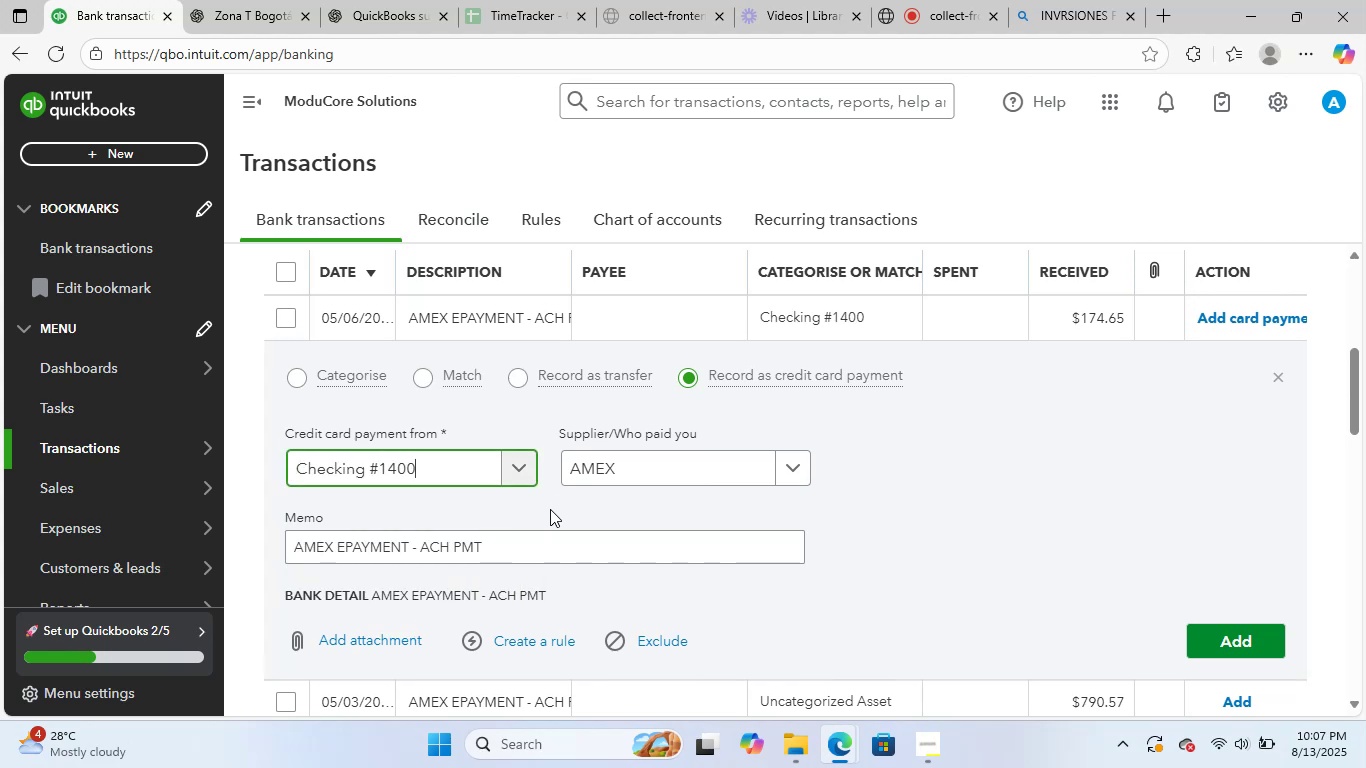 
wait(9.96)
 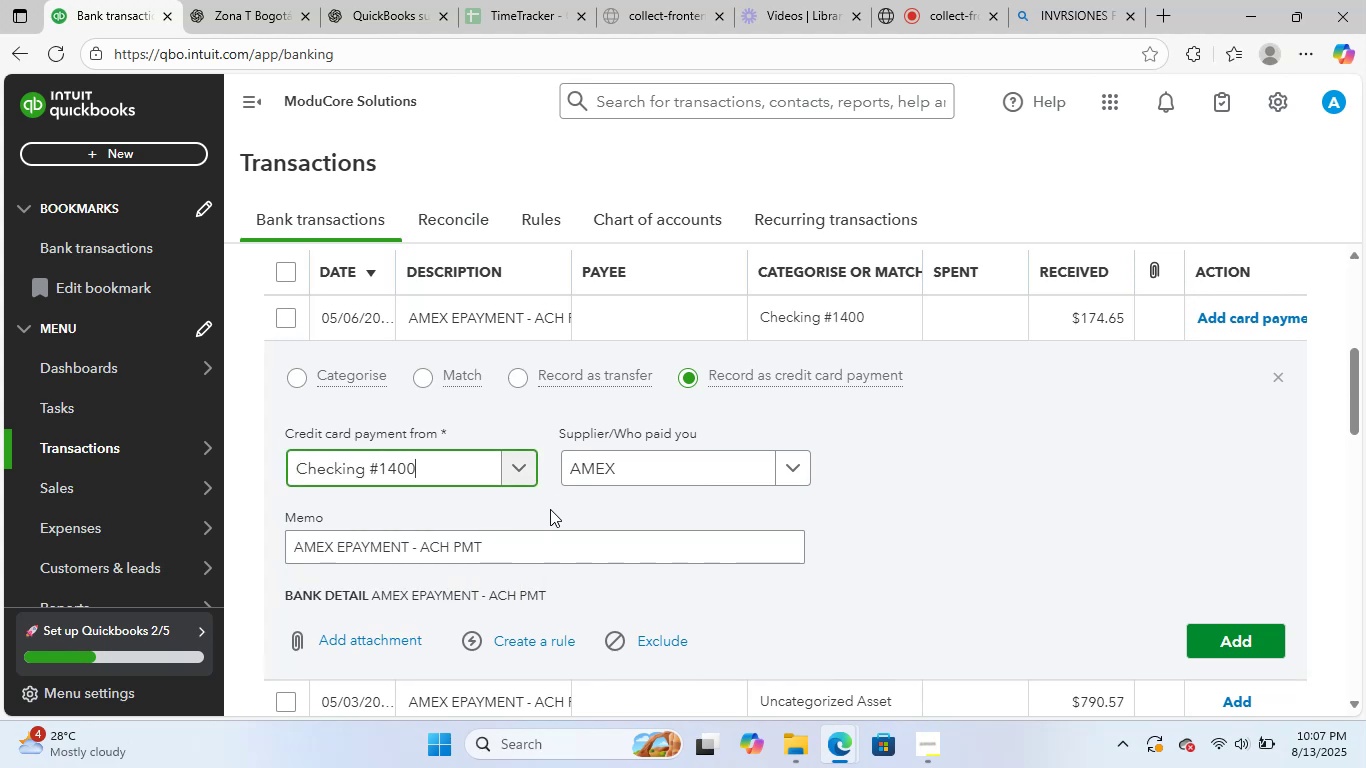 
left_click([573, 515])
 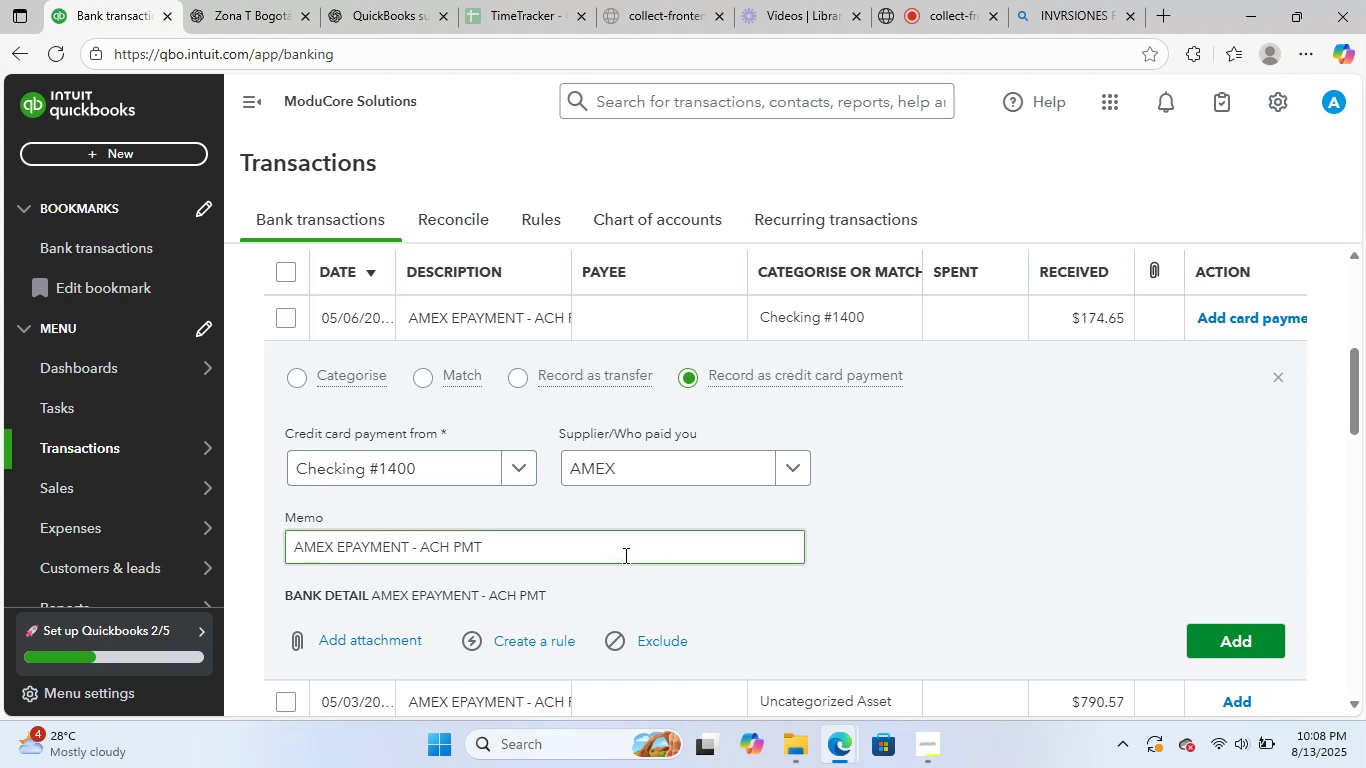 
left_click([690, 508])
 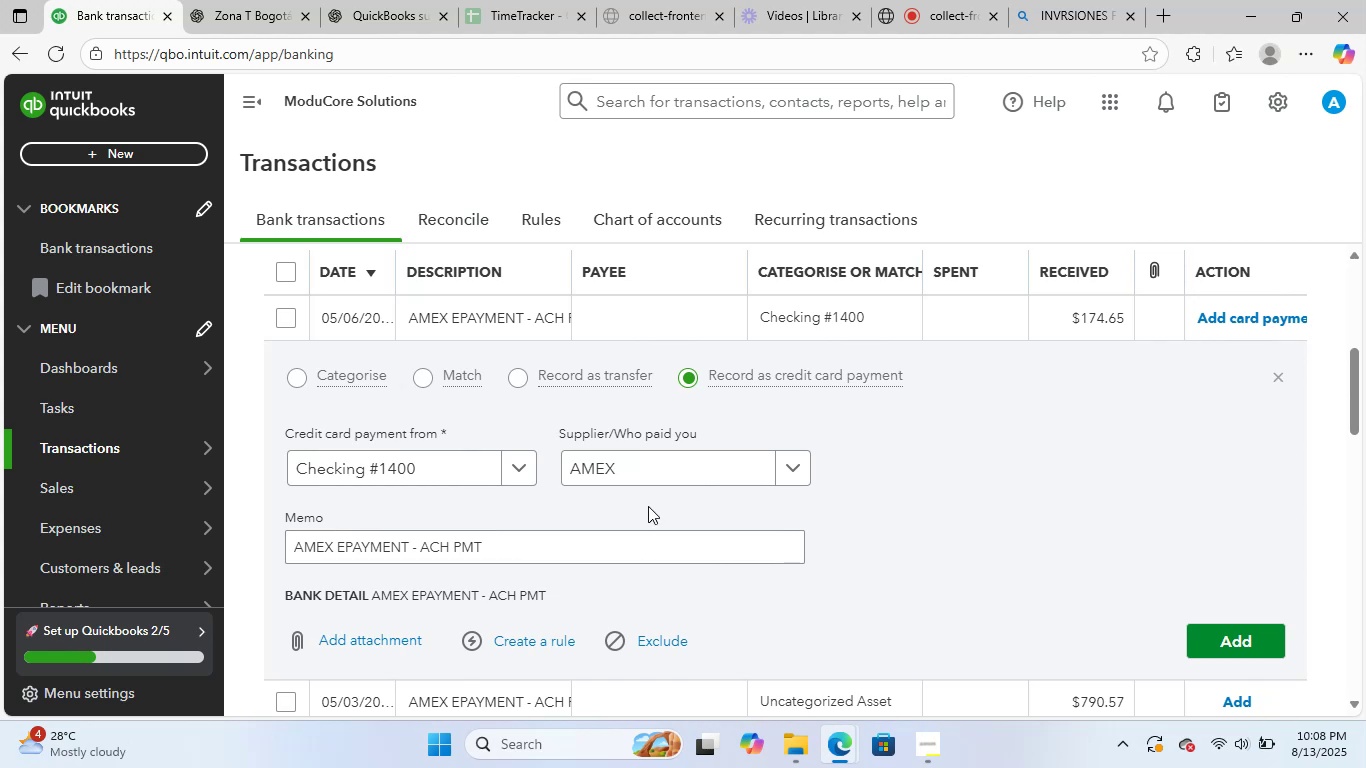 
wait(38.81)
 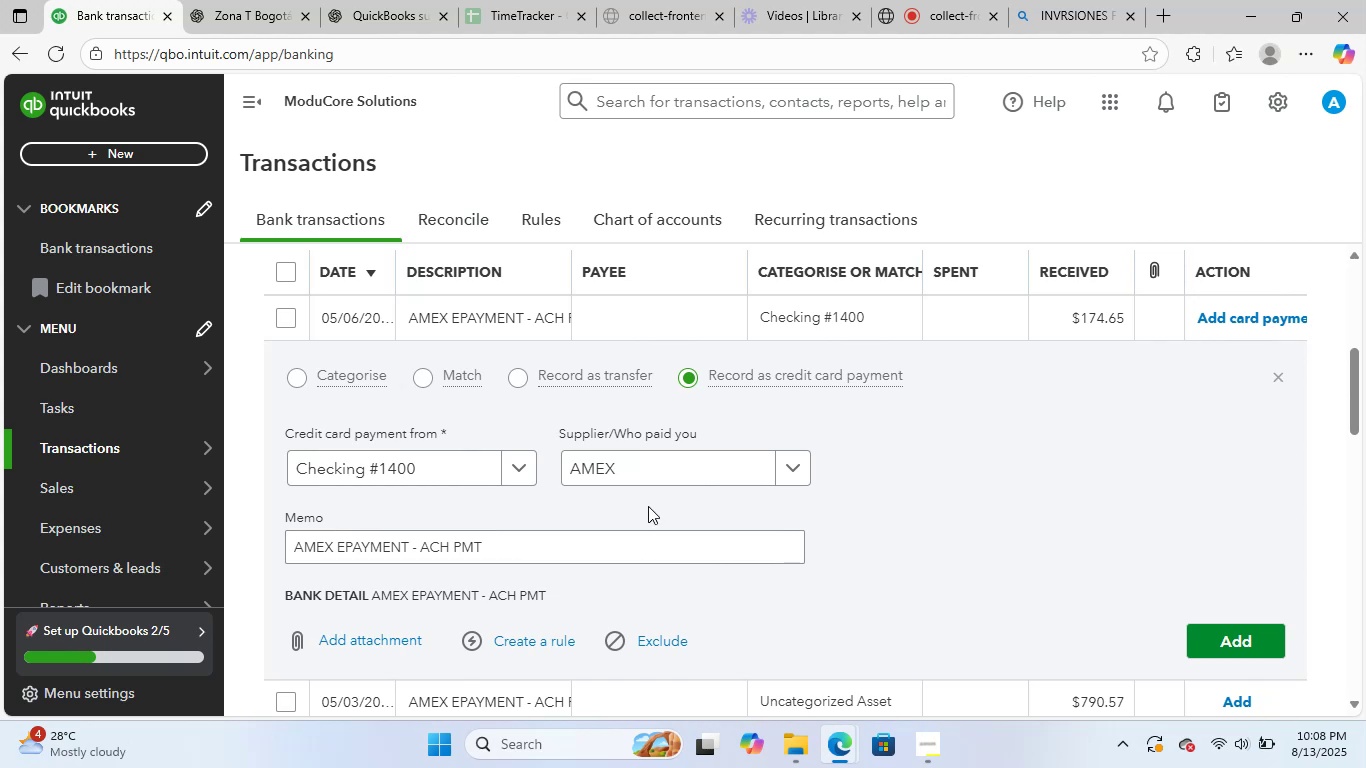 
left_click([558, 641])
 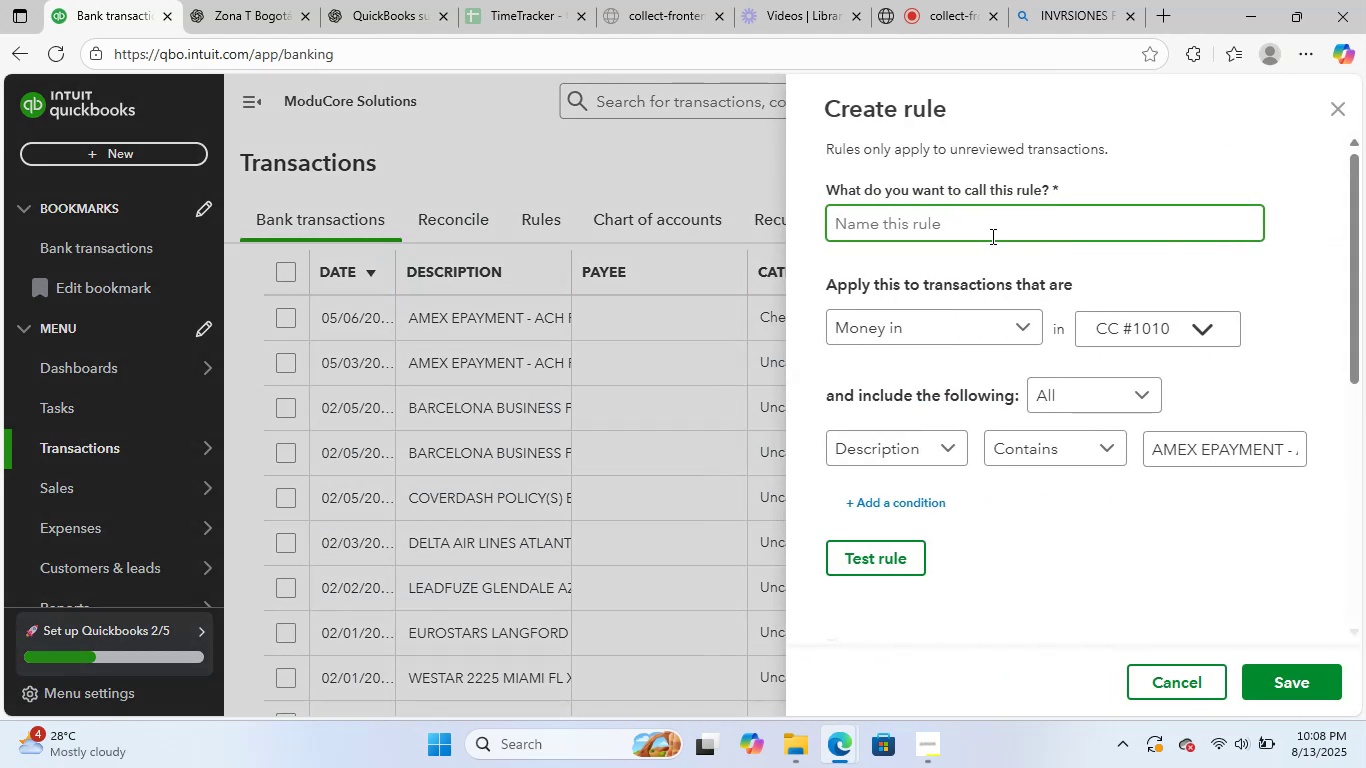 
left_click([998, 231])
 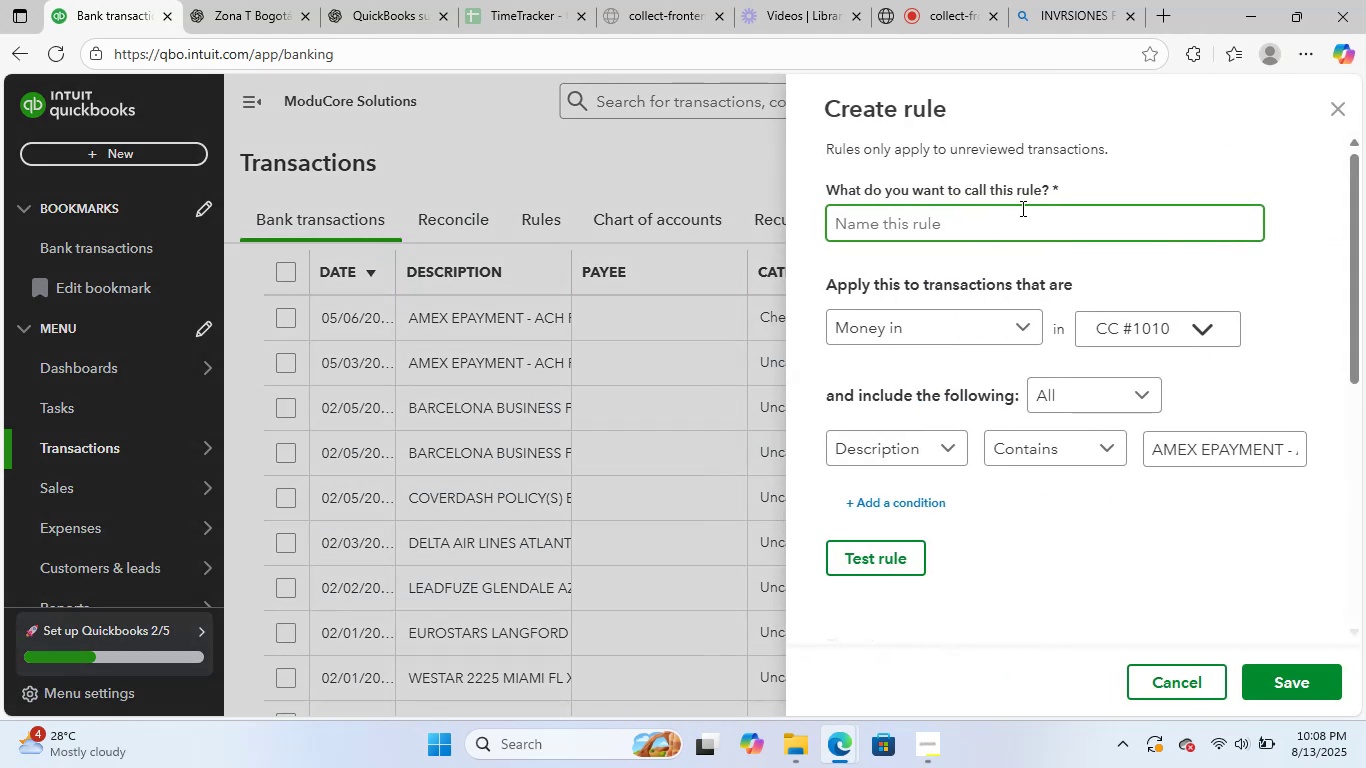 
type(AMEX PAYMENT)
 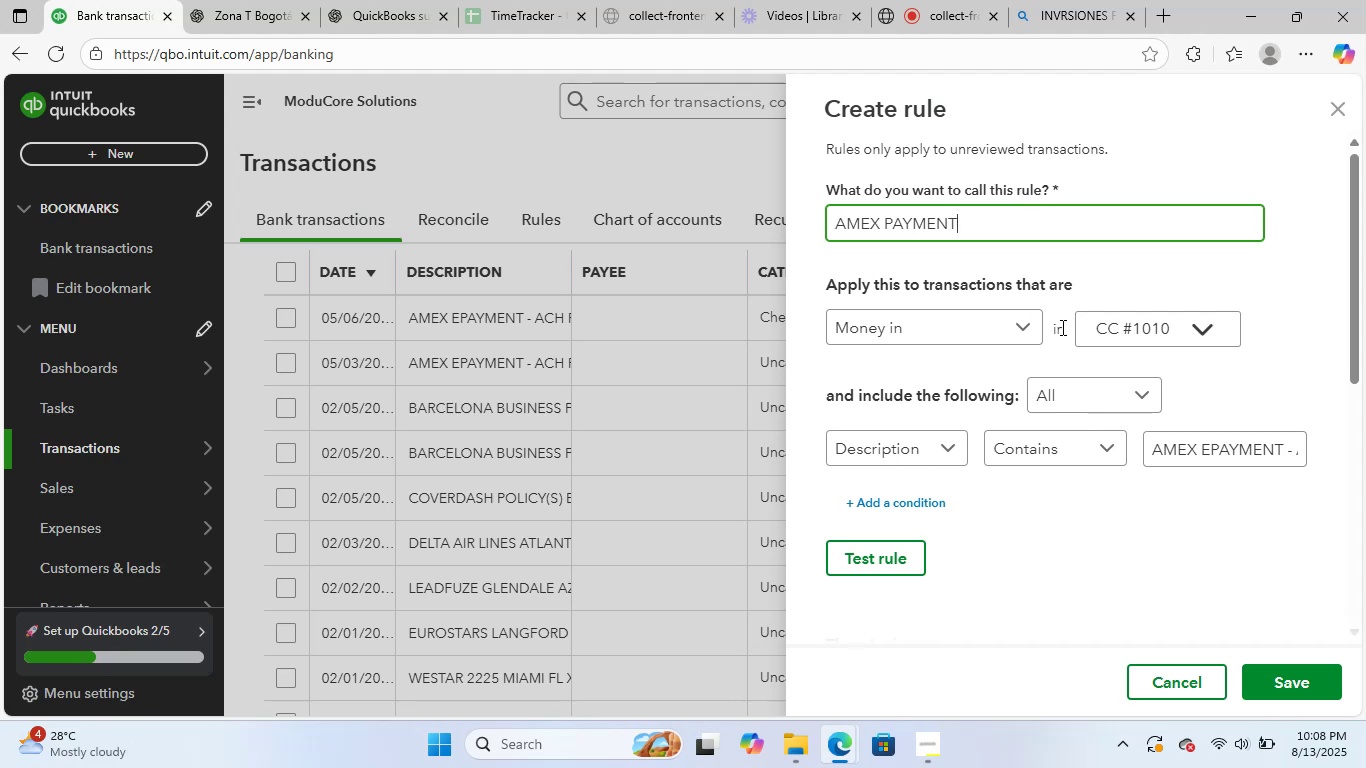 
scroll: coordinate [1237, 439], scroll_direction: down, amount: 6.0
 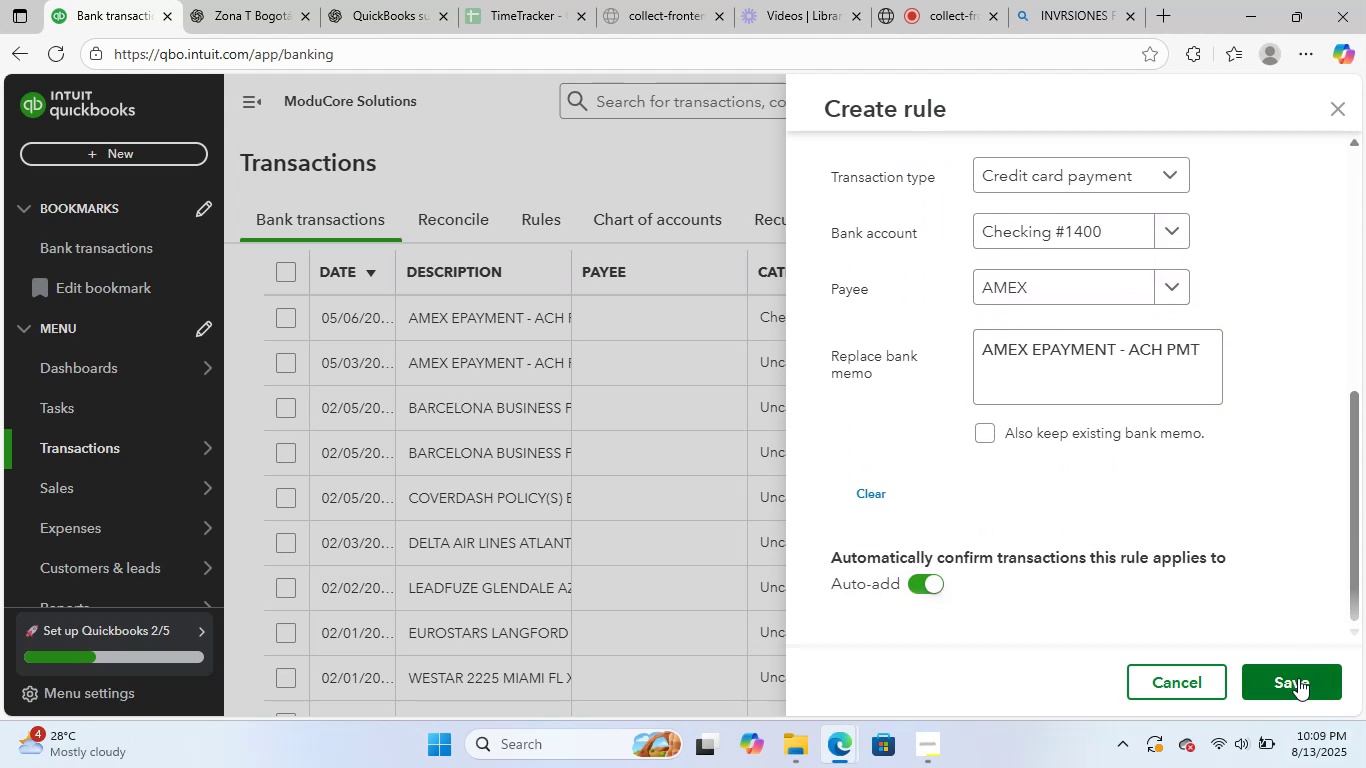 
left_click([1301, 681])
 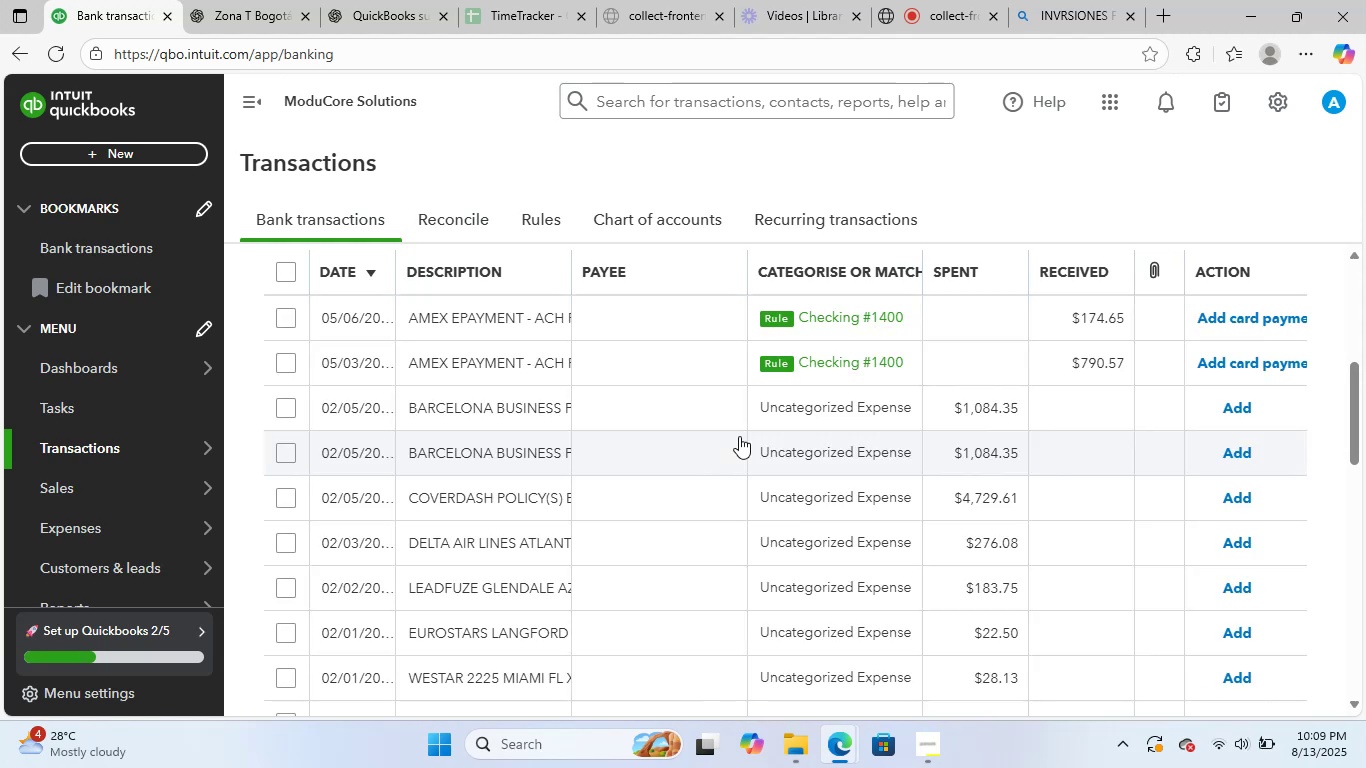 
wait(16.44)
 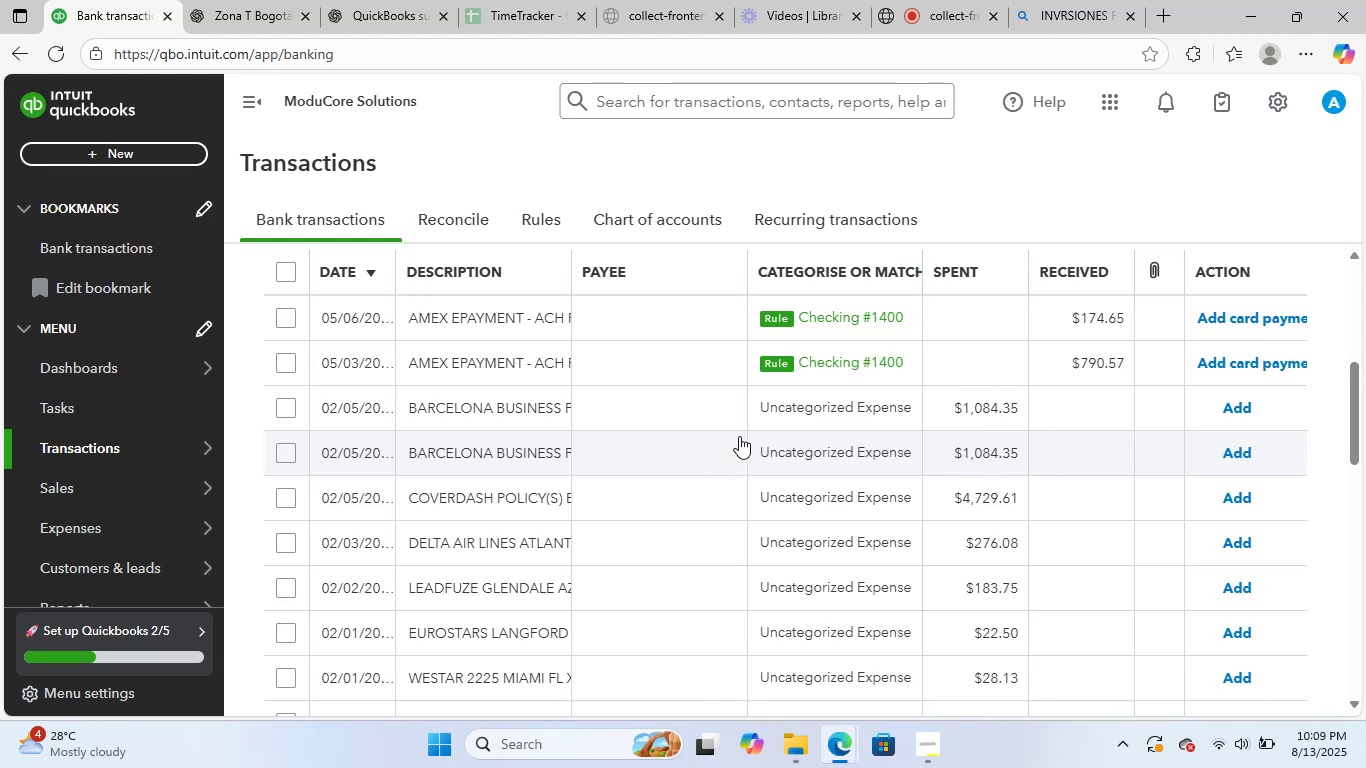 
left_click([479, 310])
 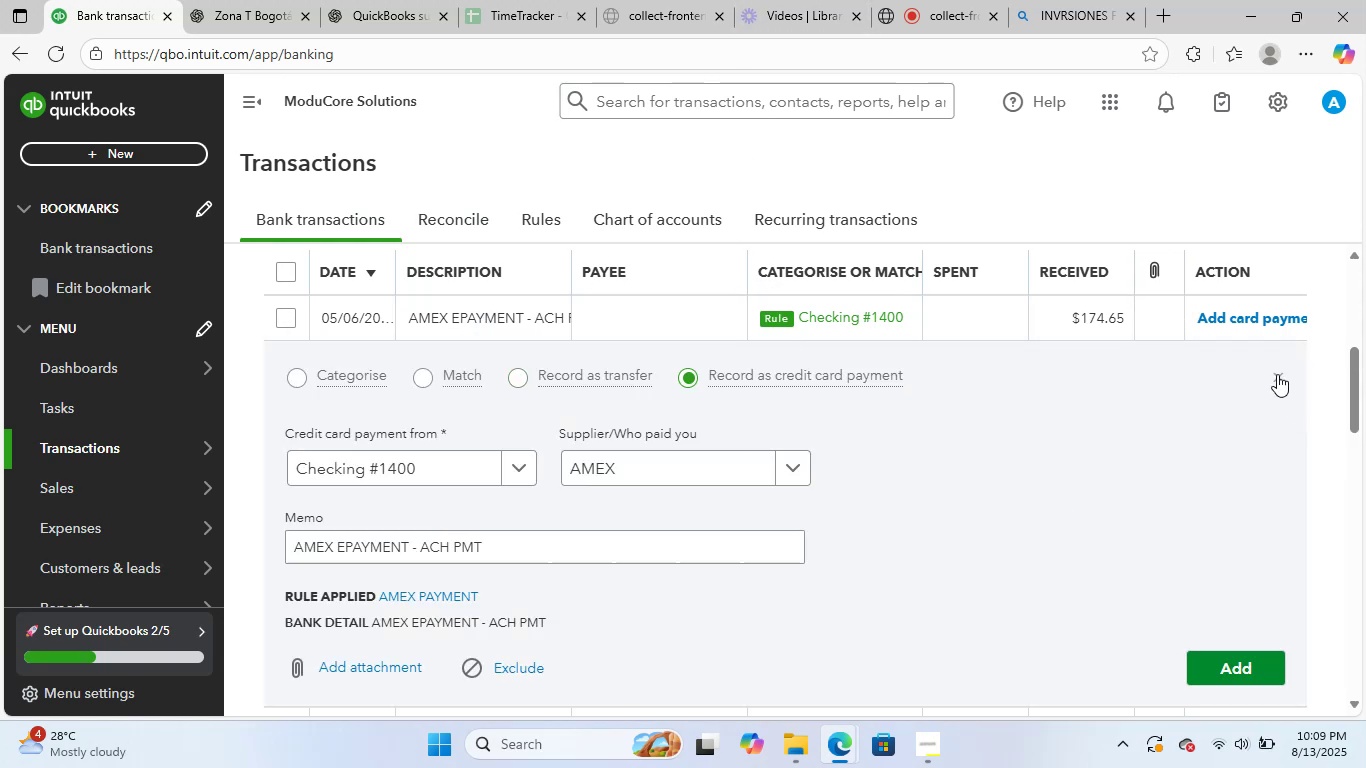 
wait(7.32)
 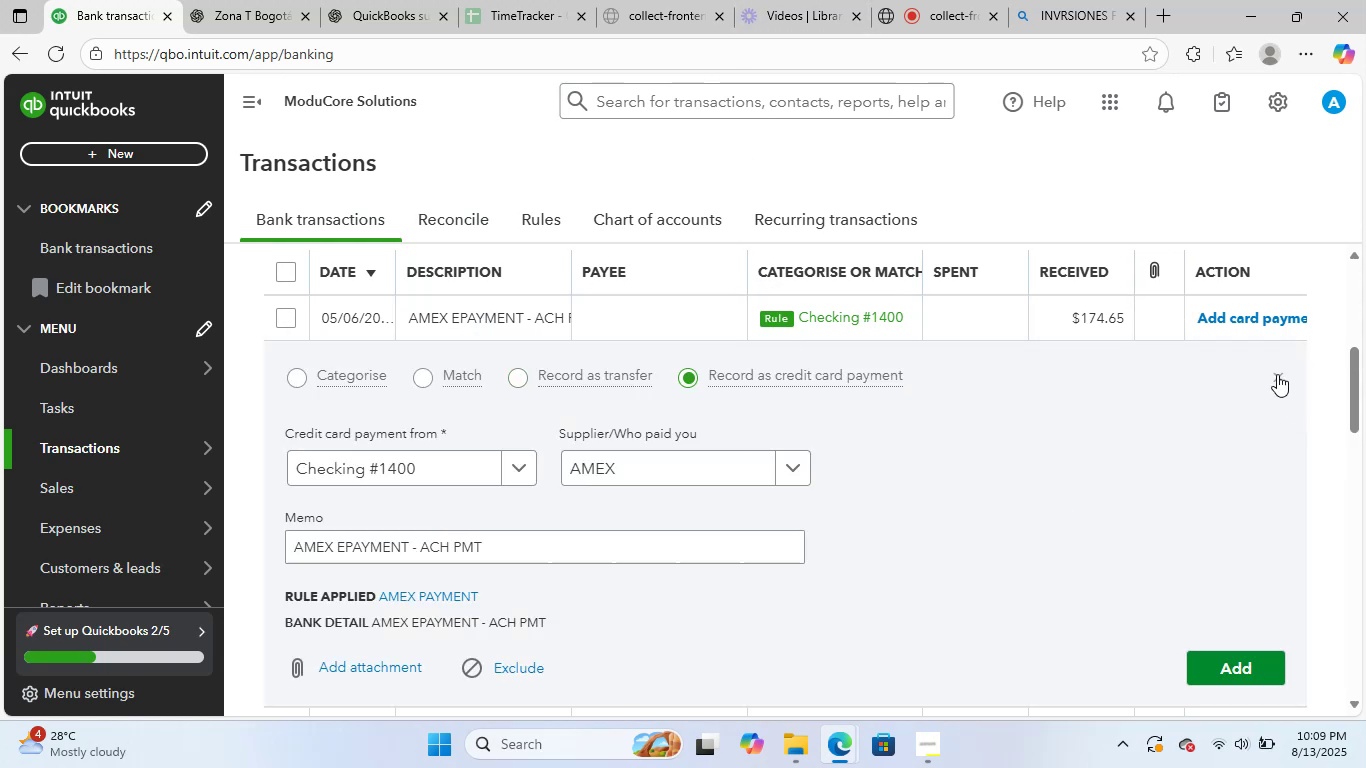 
left_click([1277, 374])
 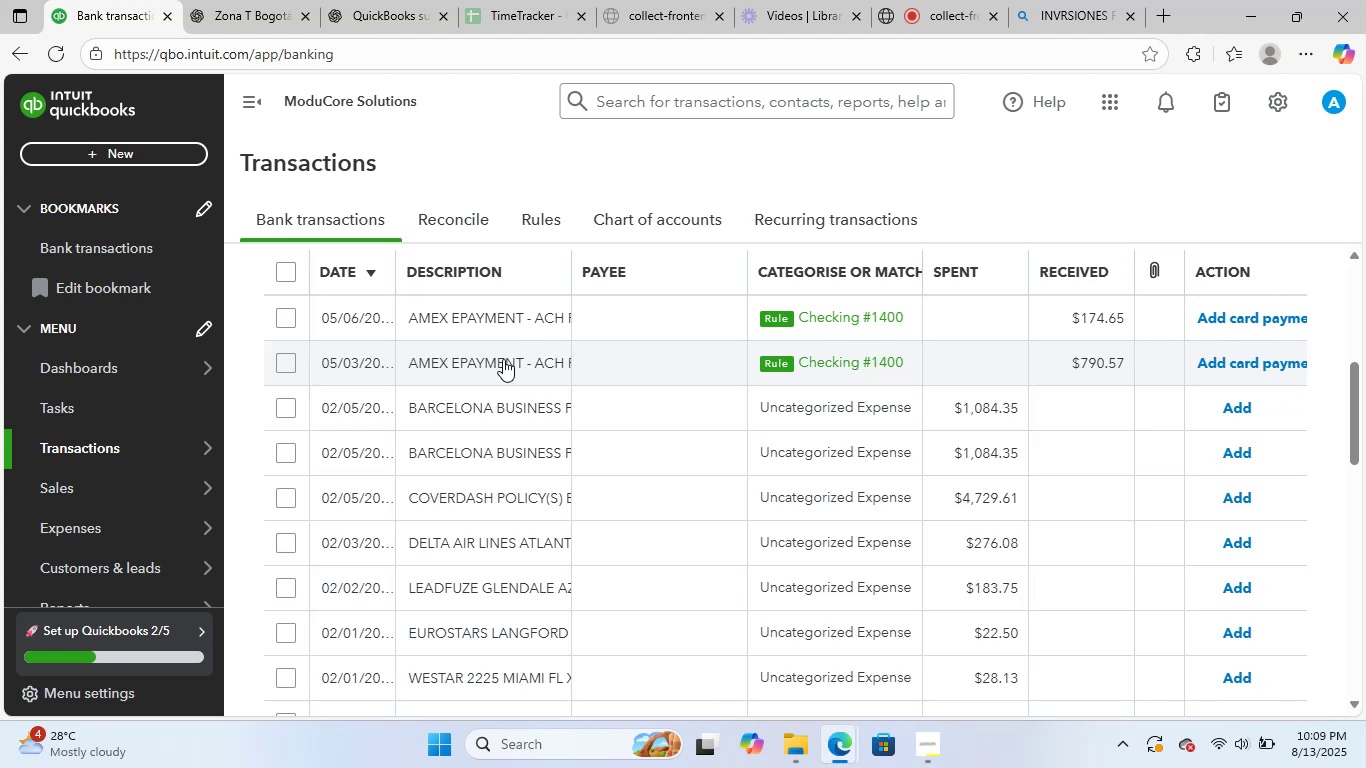 
left_click([503, 359])
 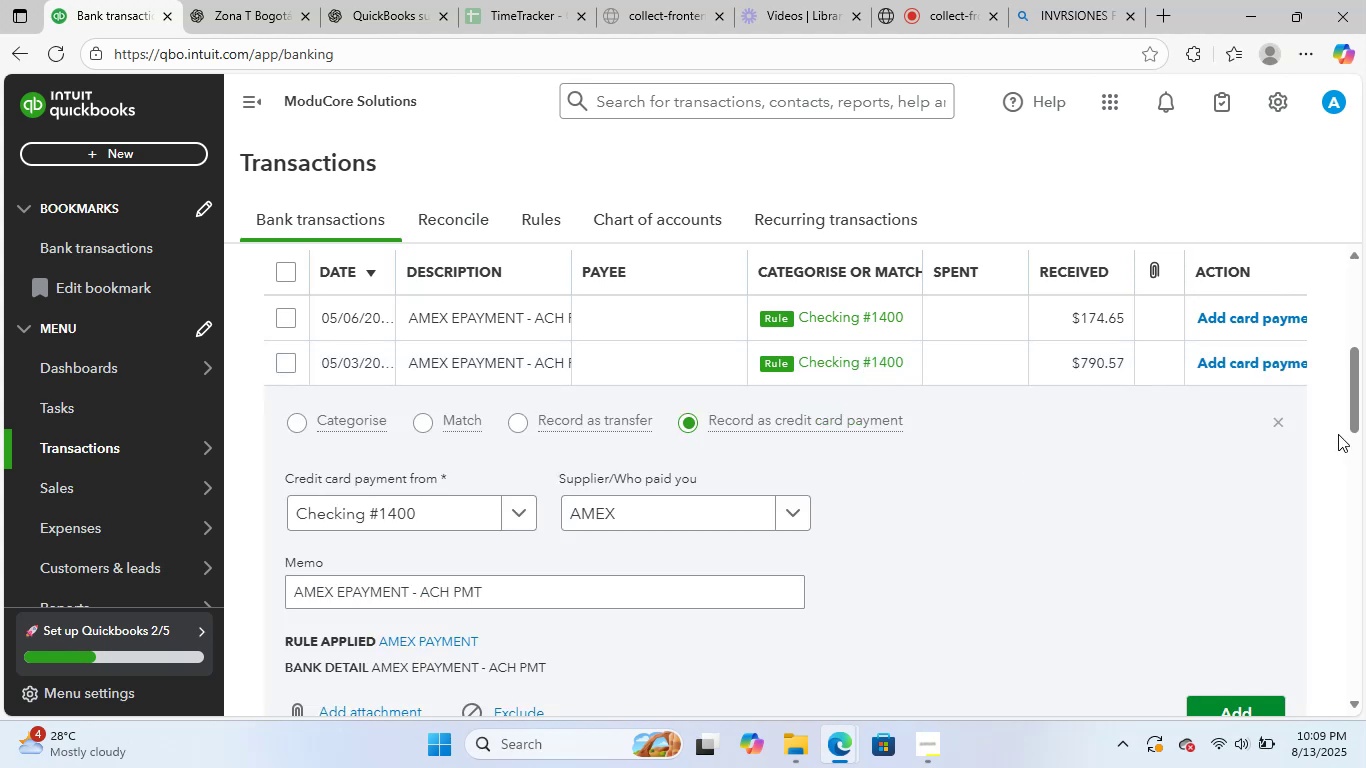 
left_click([1284, 431])
 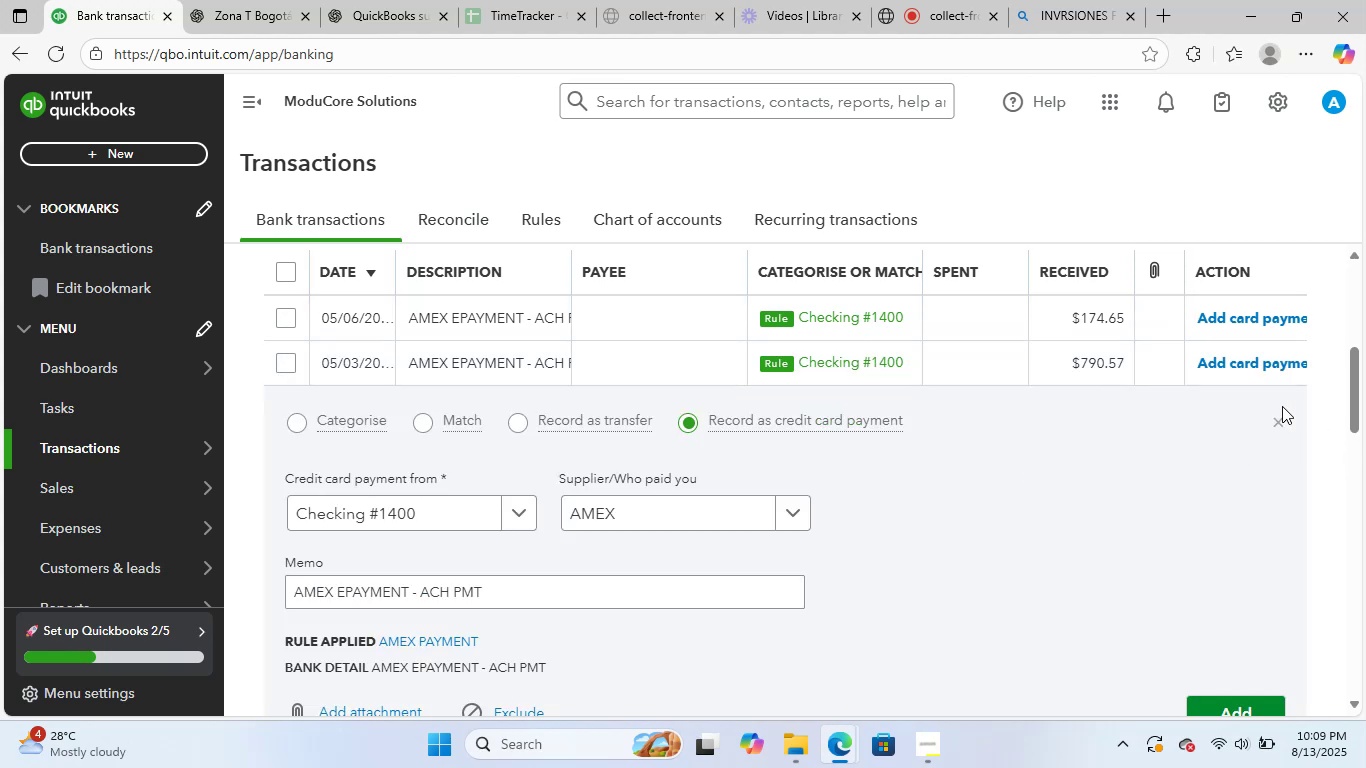 
left_click([1276, 415])
 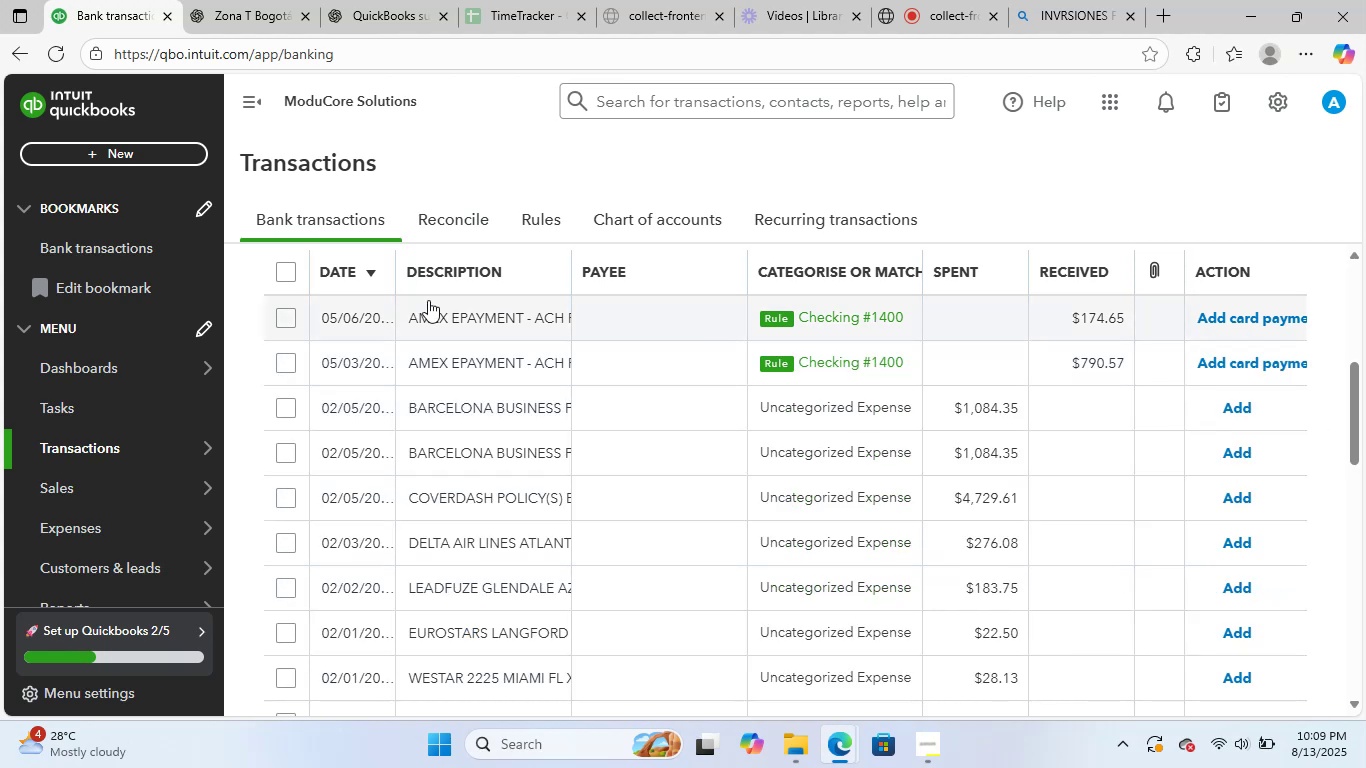 
left_click([434, 306])
 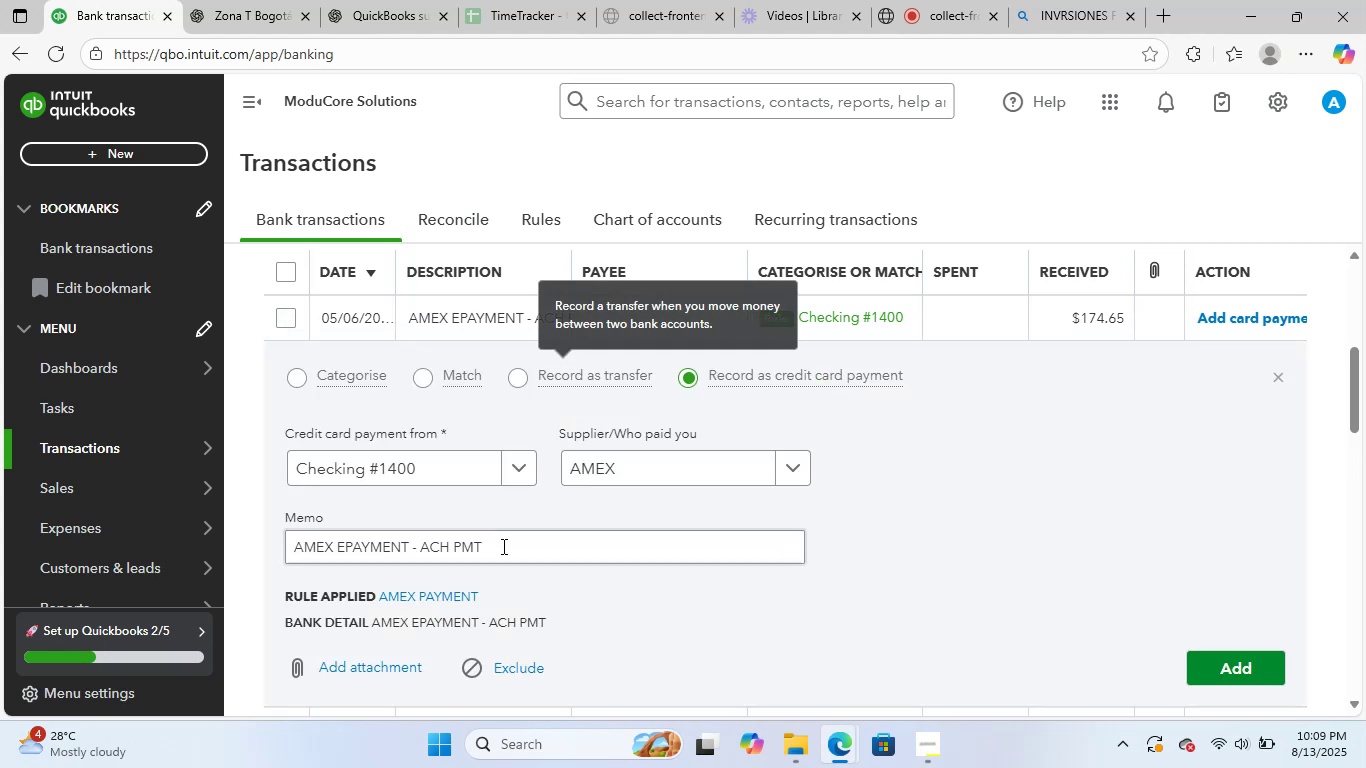 
left_click_drag(start_coordinate=[494, 547], to_coordinate=[183, 540])
 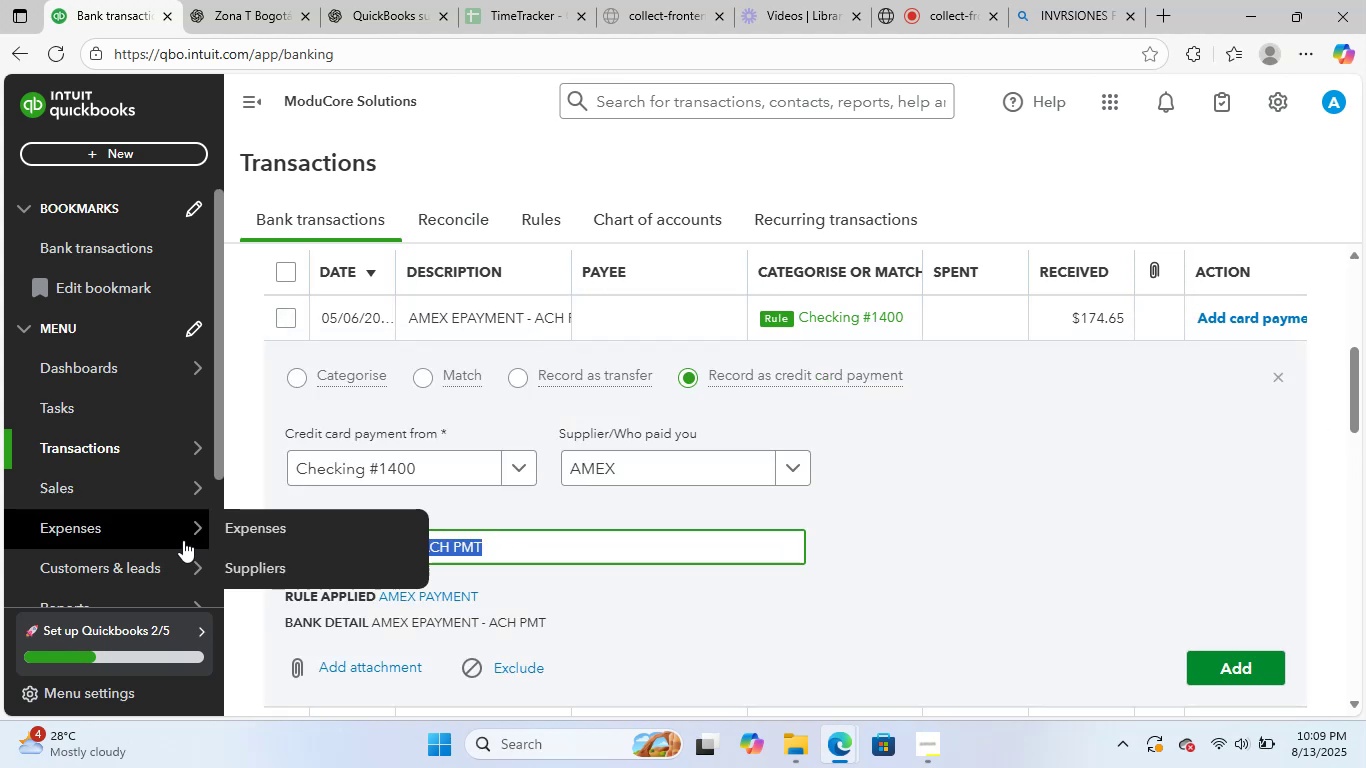 
key(Control+ControlLeft)
 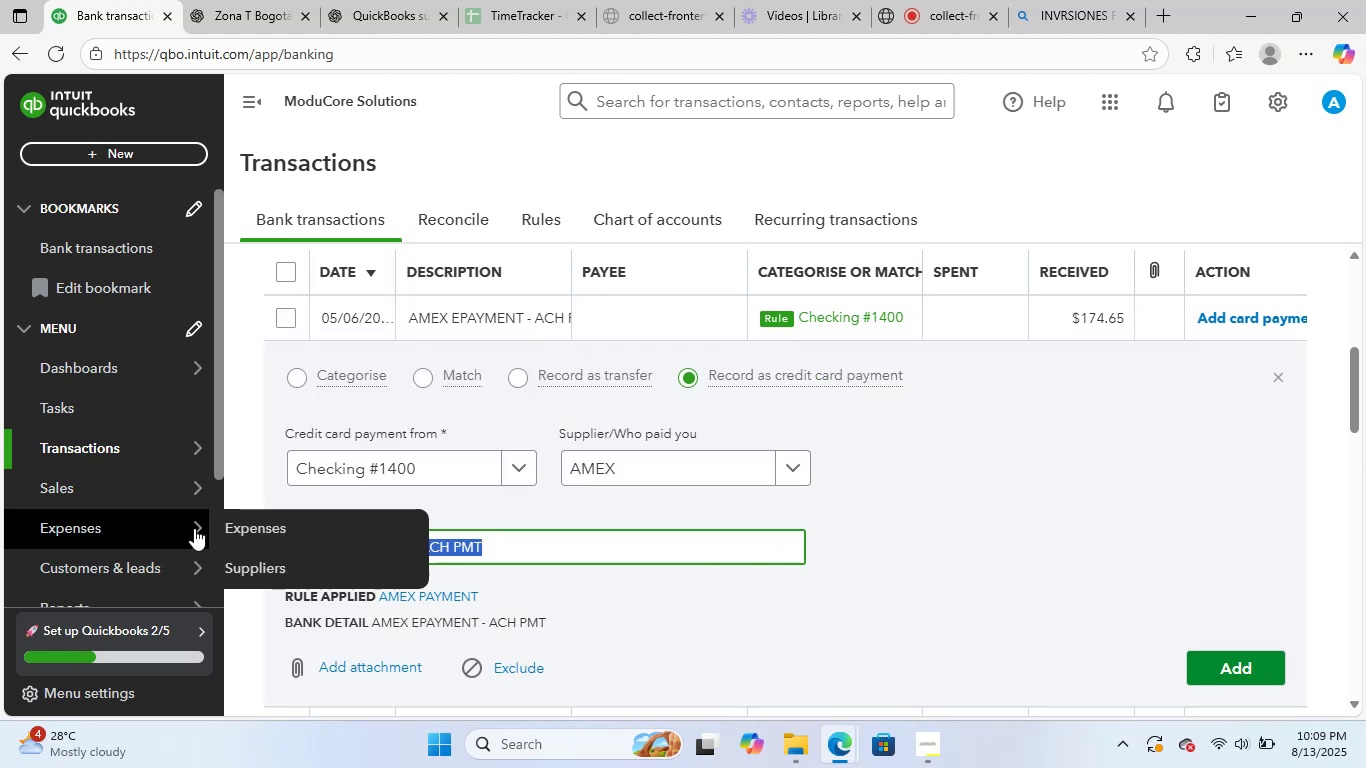 
key(Control+C)
 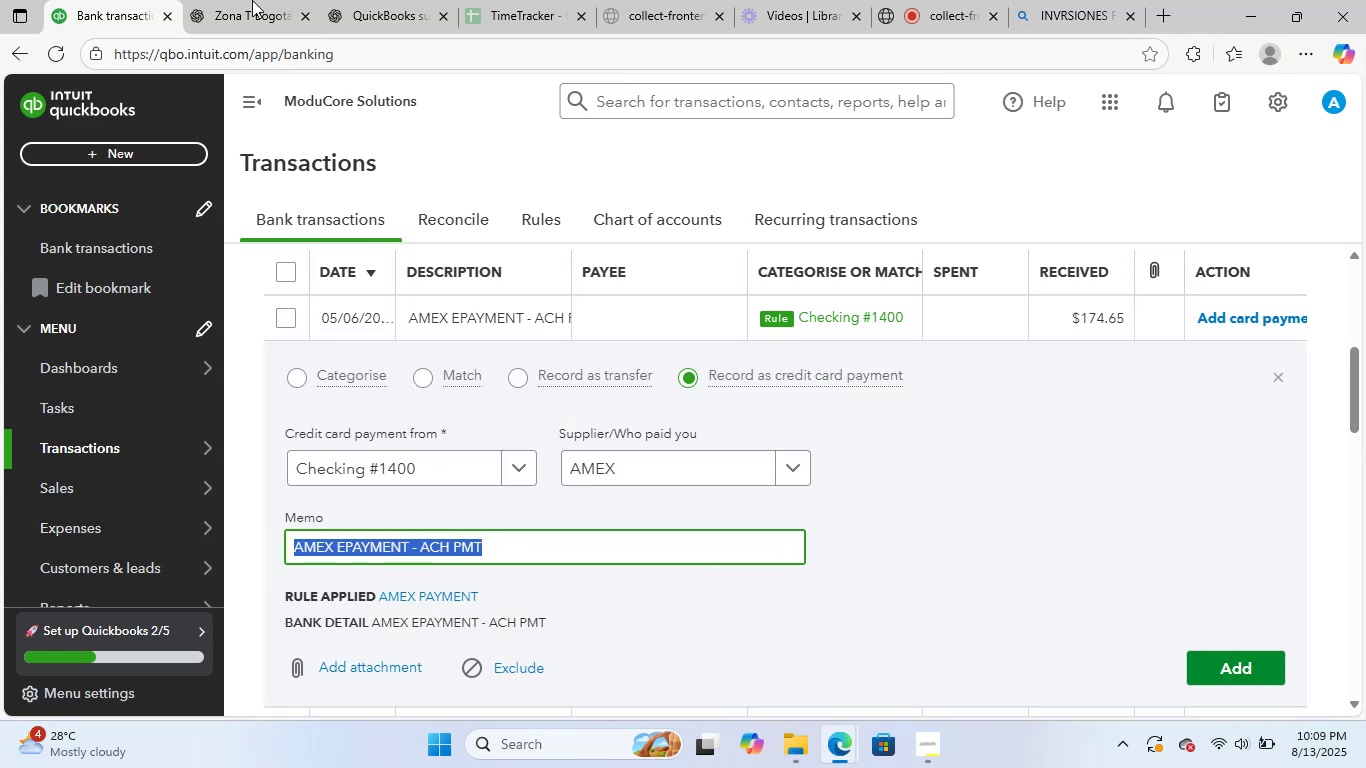 
left_click([241, 0])
 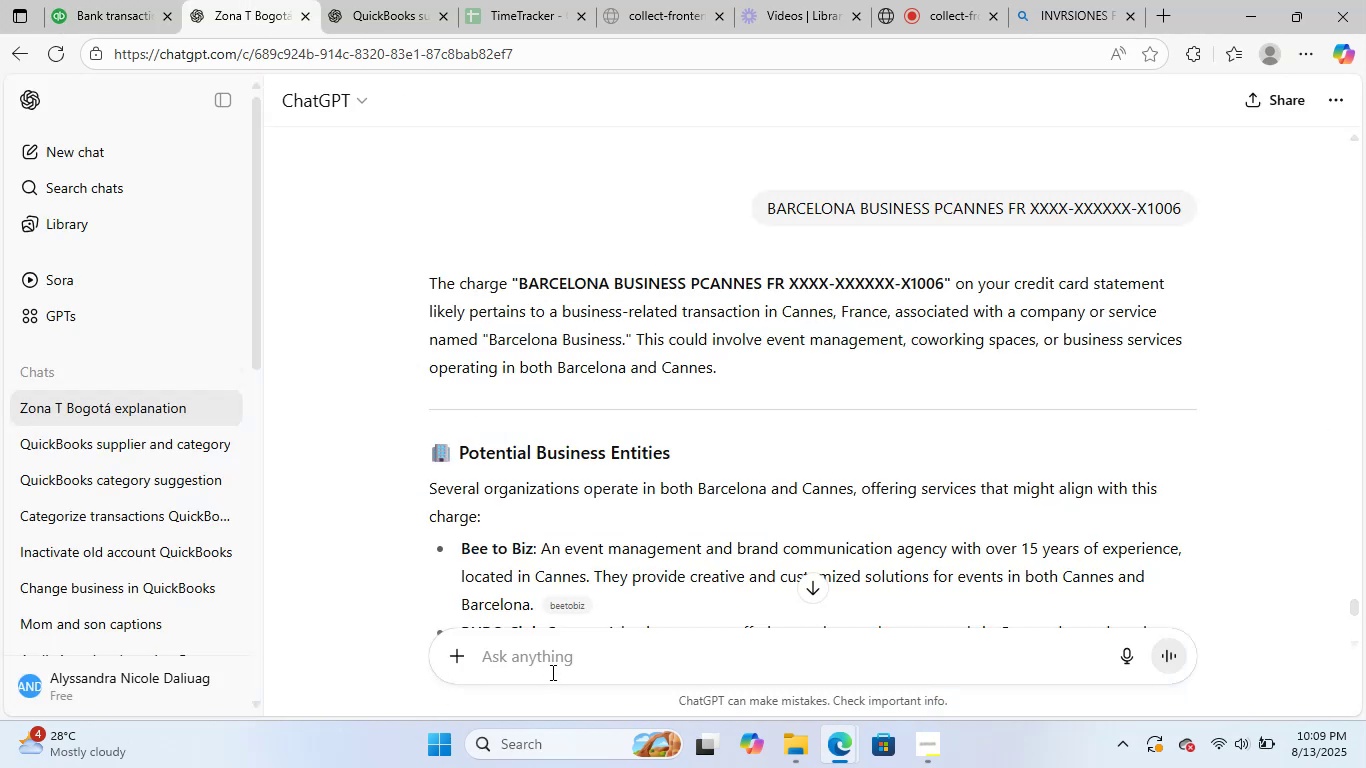 
key(Control+ControlLeft)
 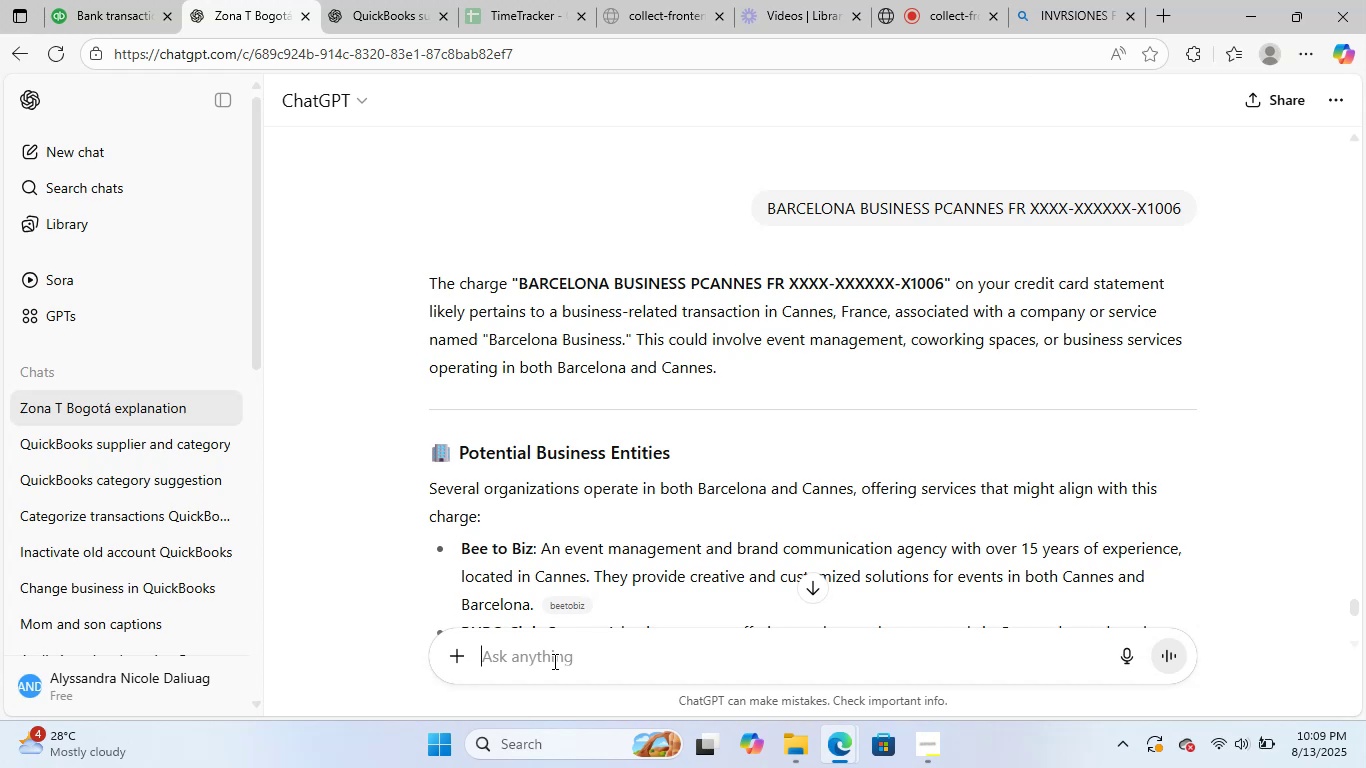 
key(Control+V)
 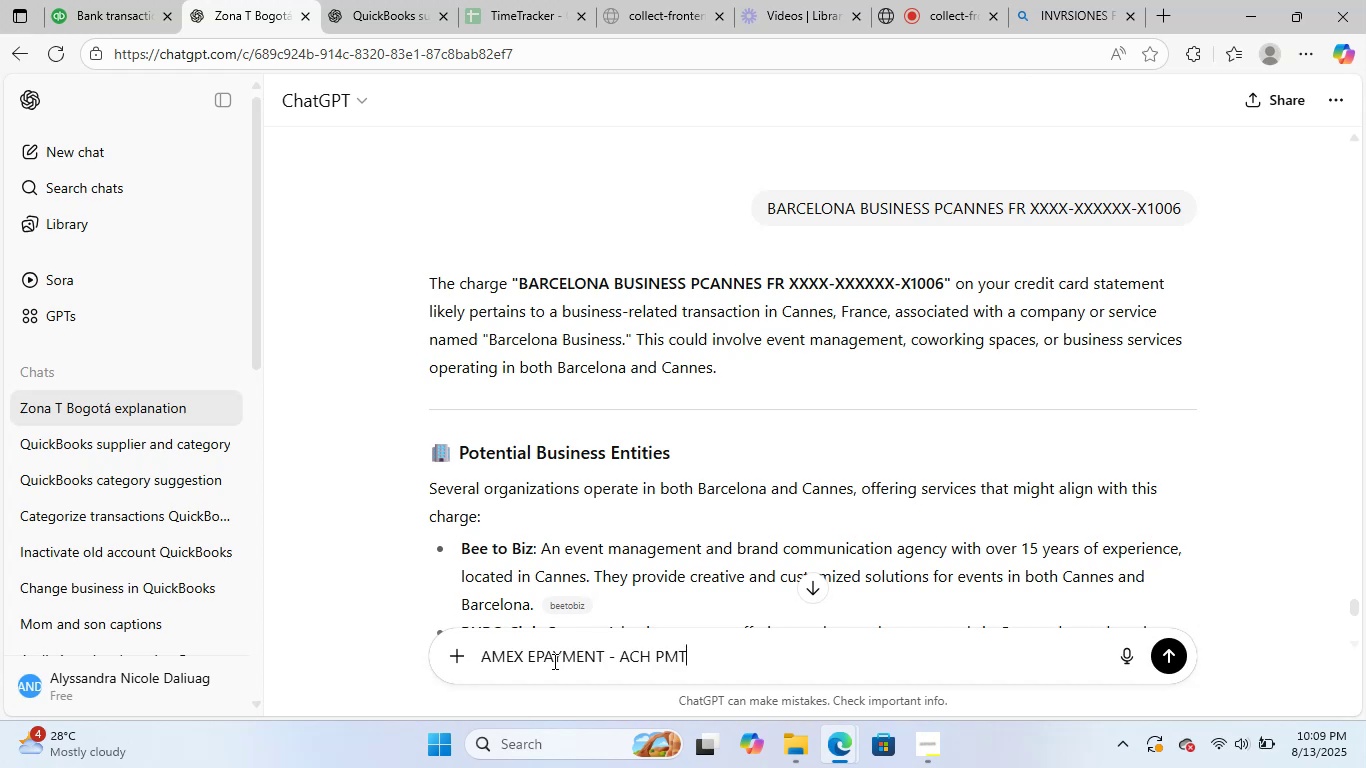 
key(NumpadEnter)
 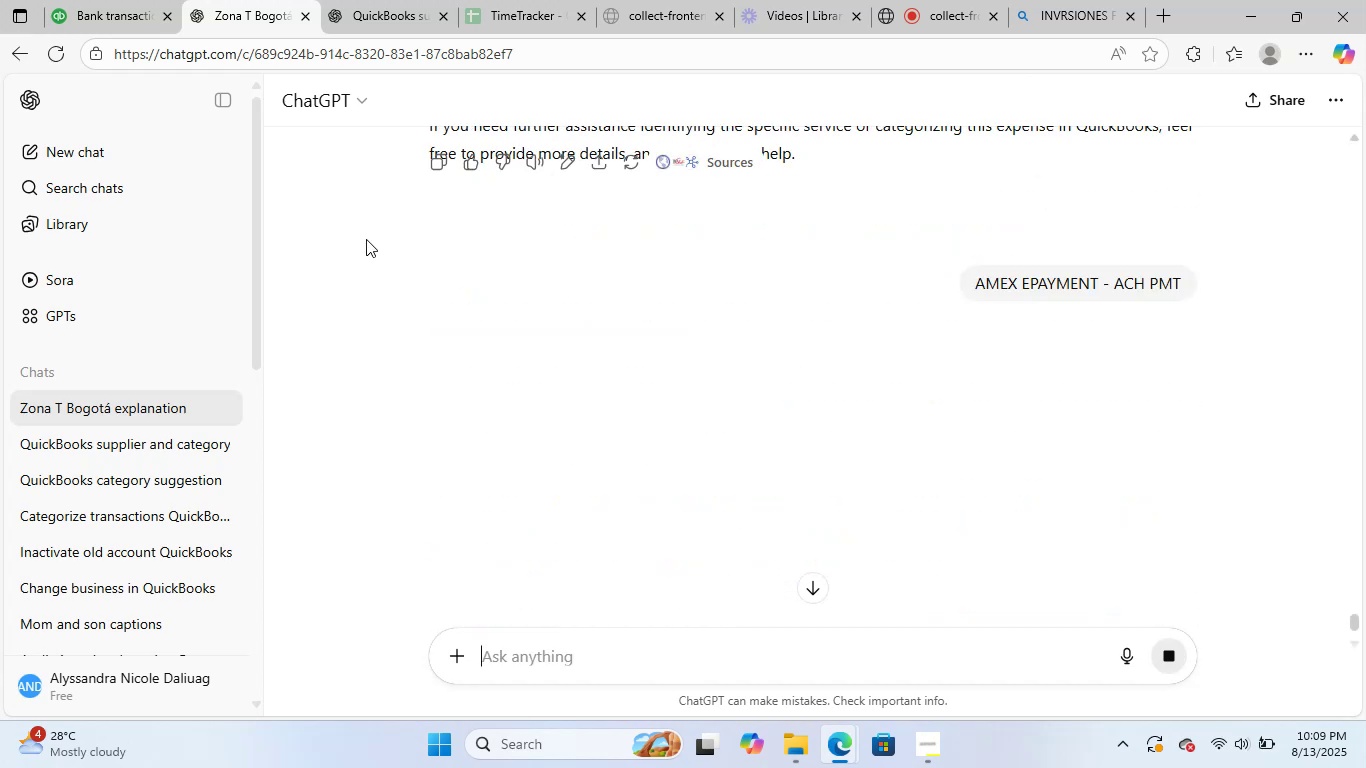 
left_click([389, 0])
 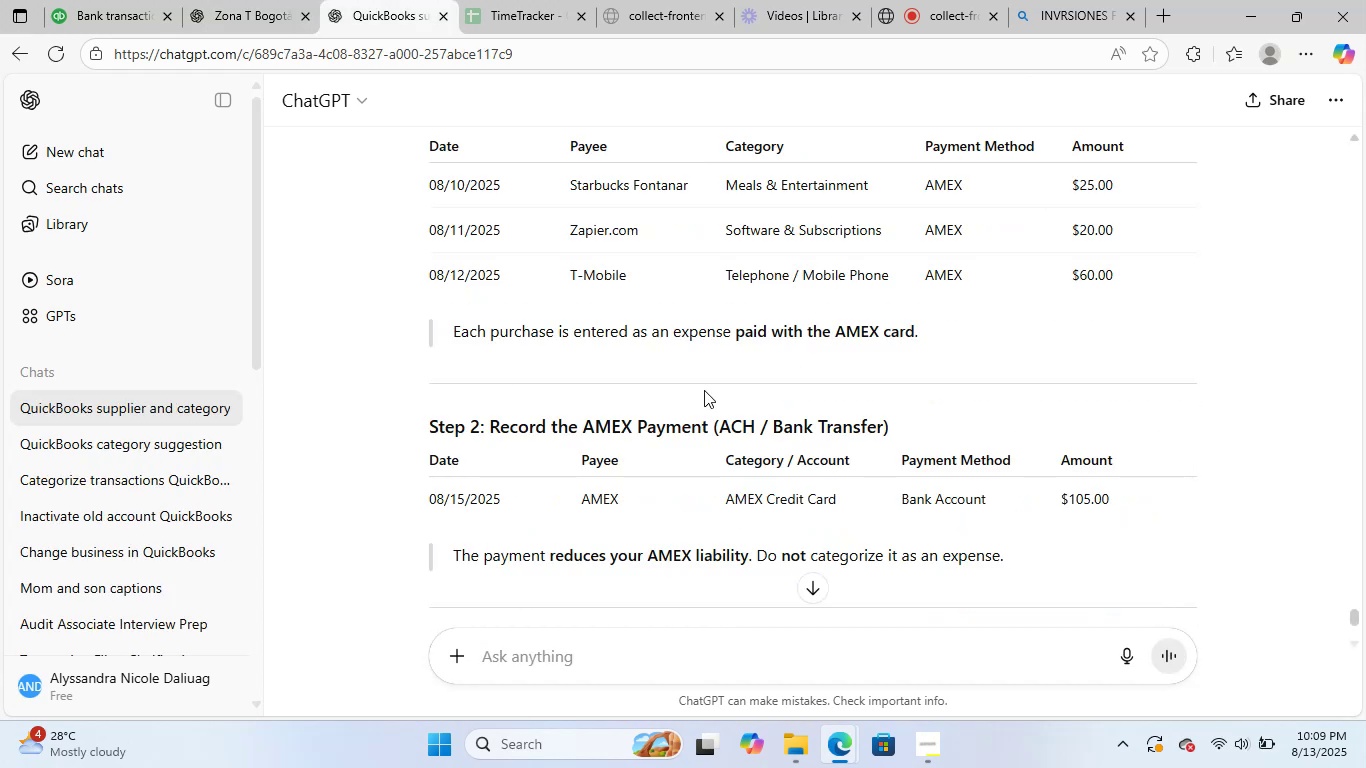 
scroll: coordinate [1093, 490], scroll_direction: up, amount: 20.0
 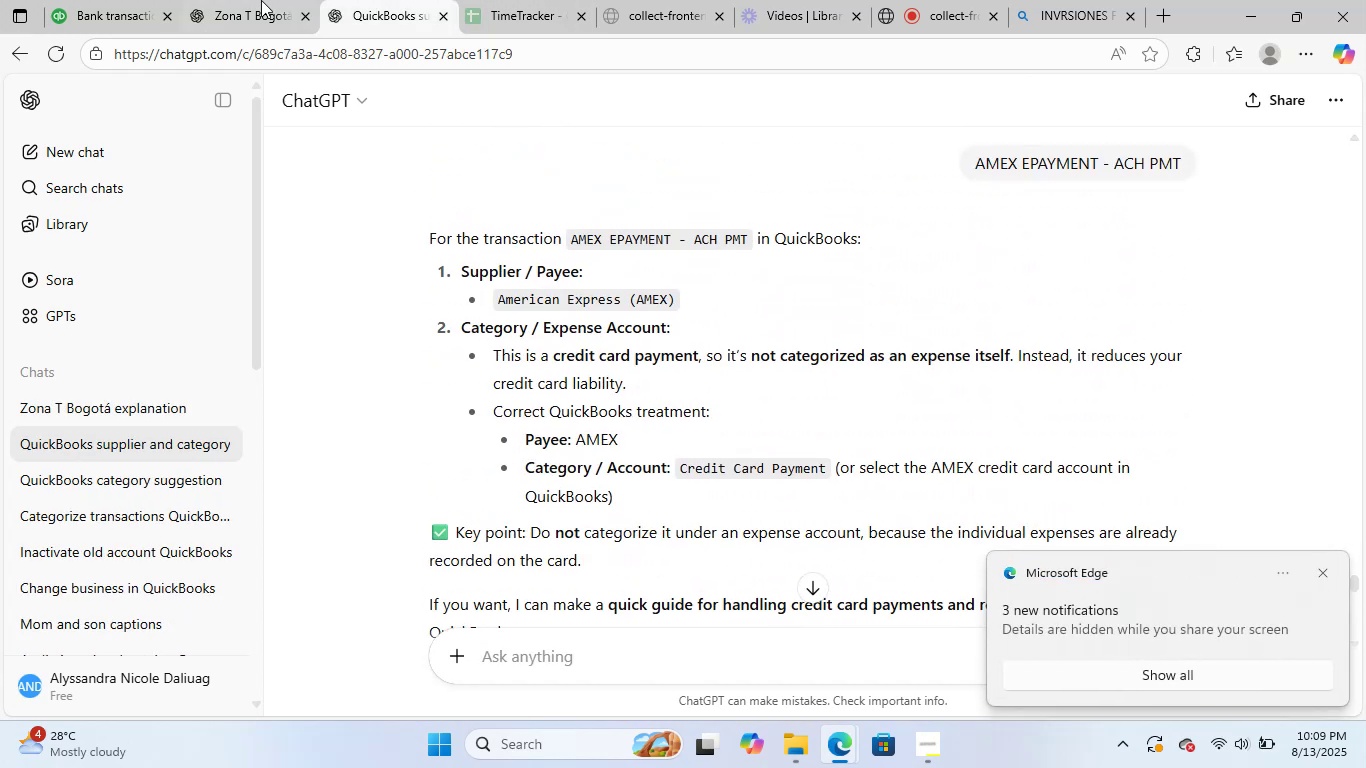 
left_click([125, 0])
 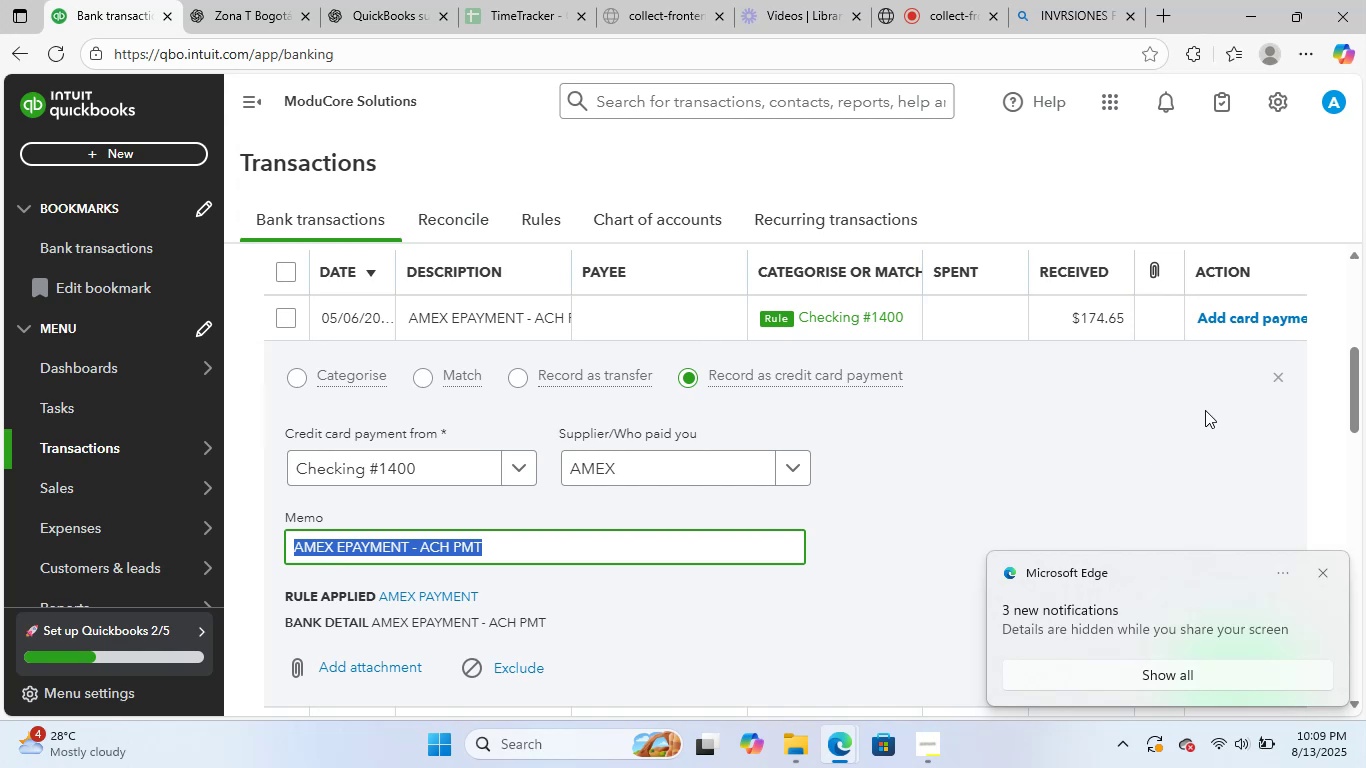 
left_click([1098, 459])
 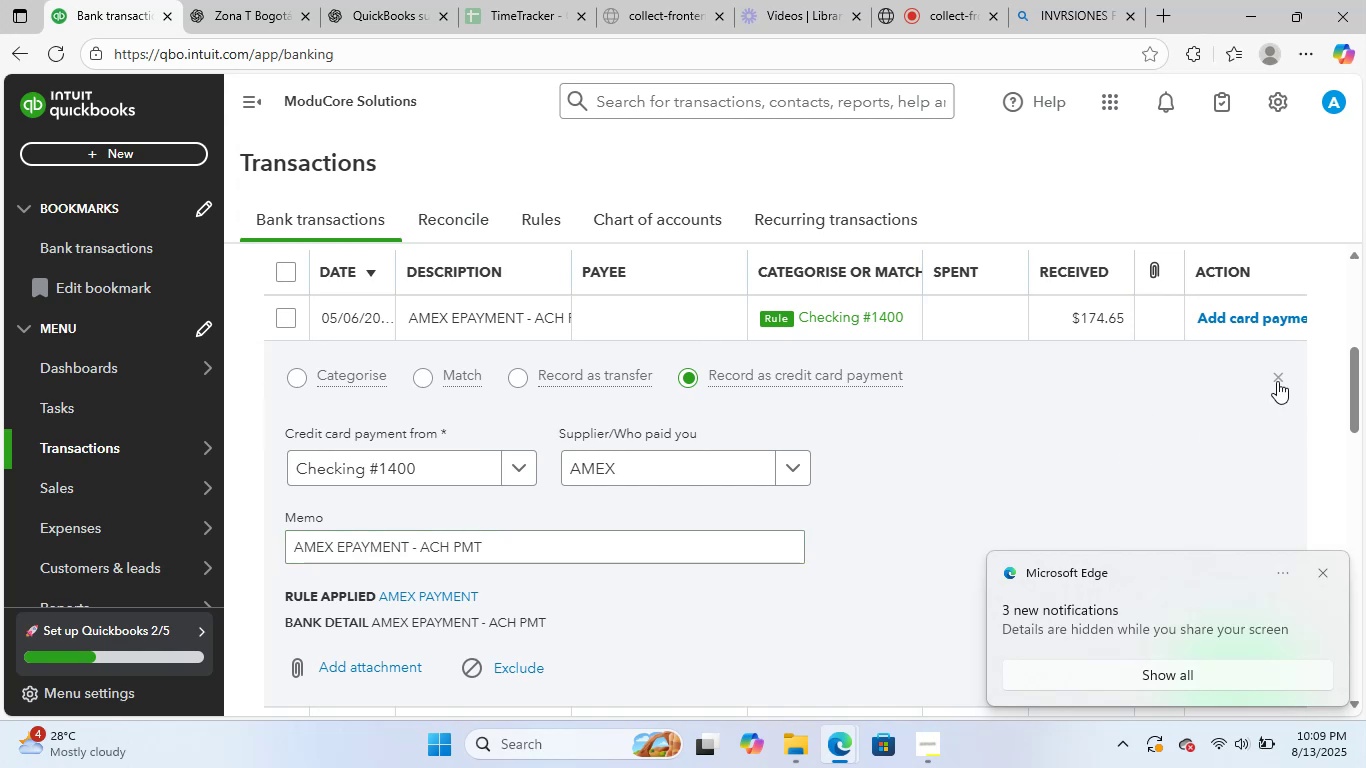 
left_click([1277, 379])
 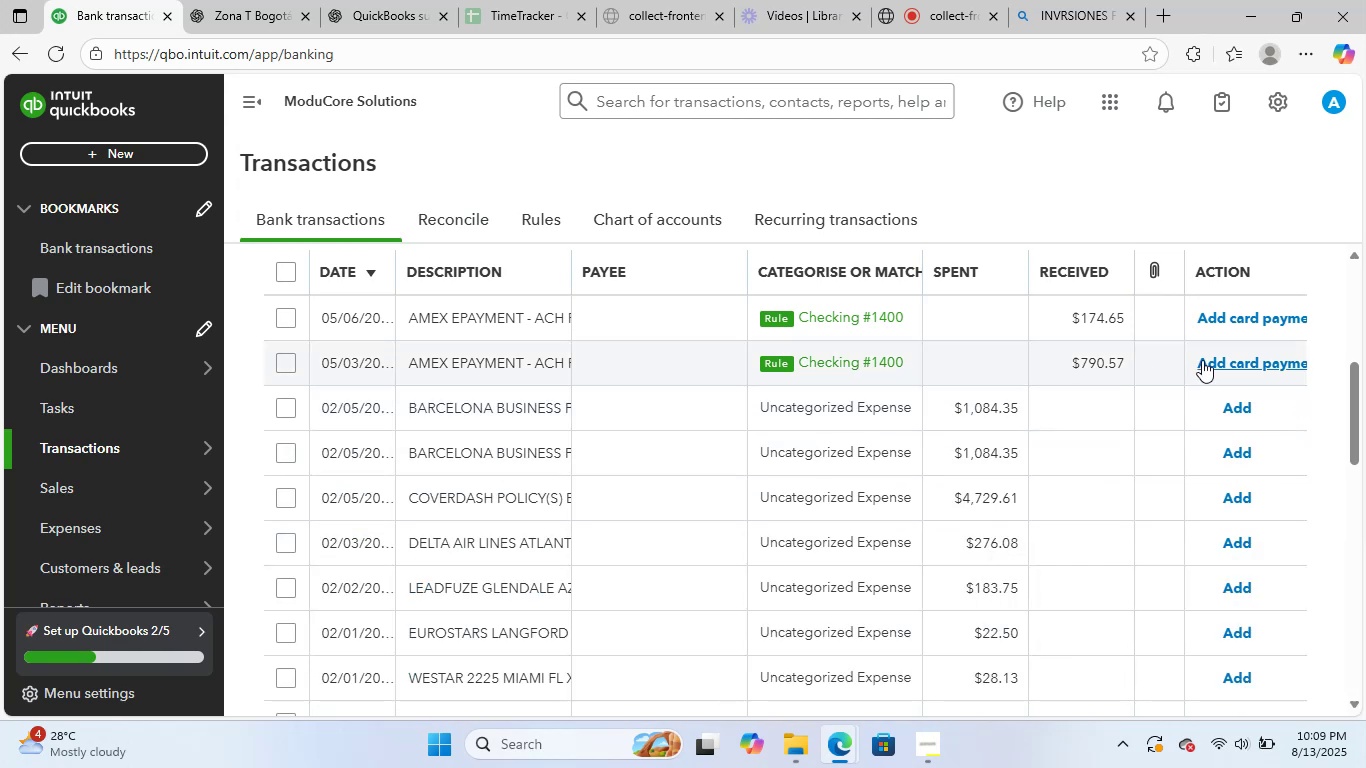 
left_click([1237, 321])
 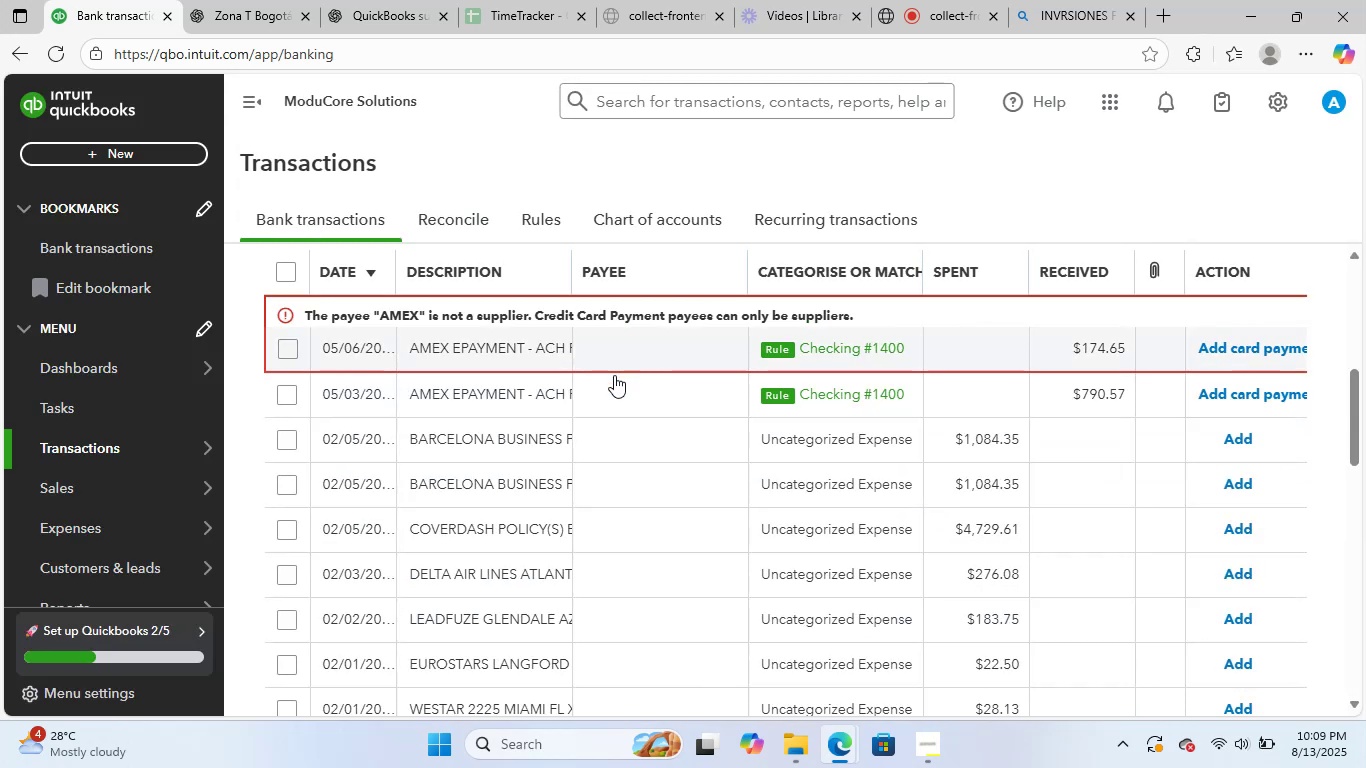 
left_click([614, 350])
 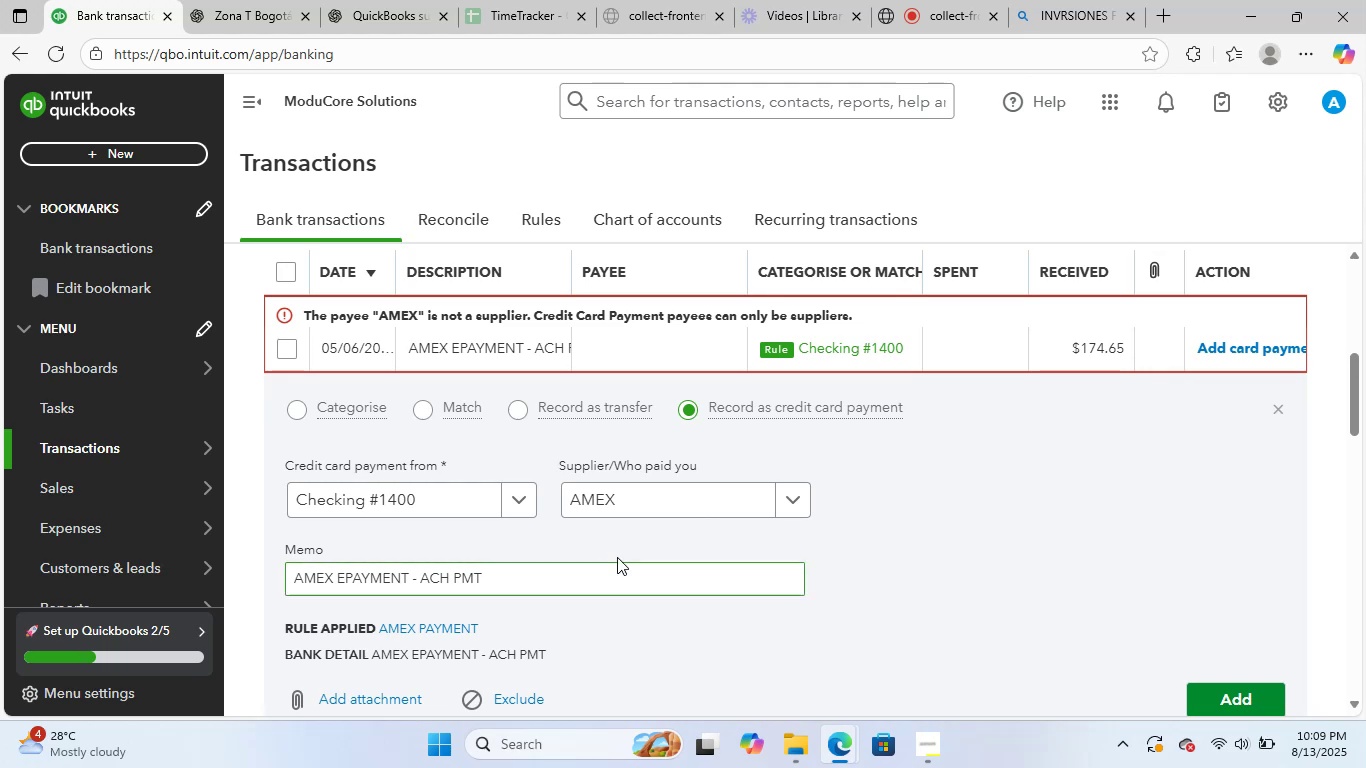 
mouse_move([721, 480])
 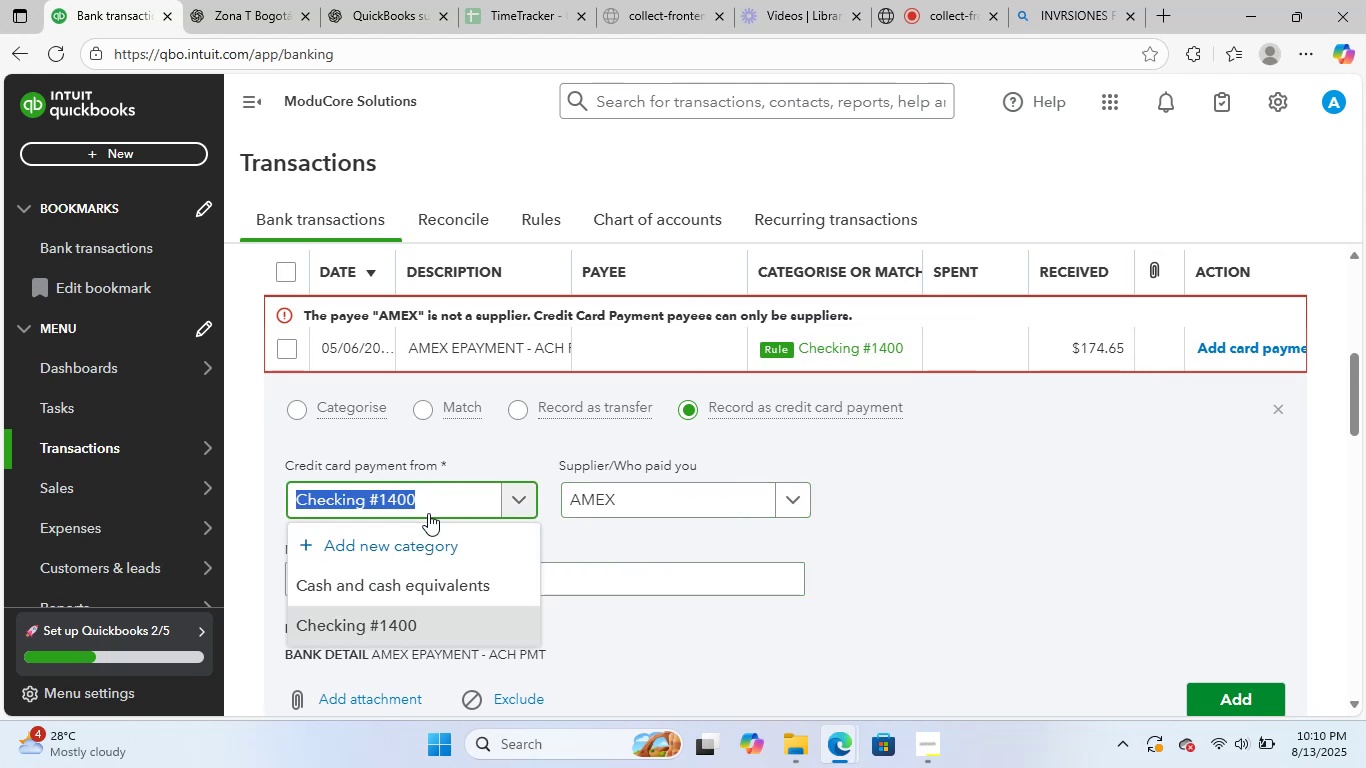 
left_click([408, 632])
 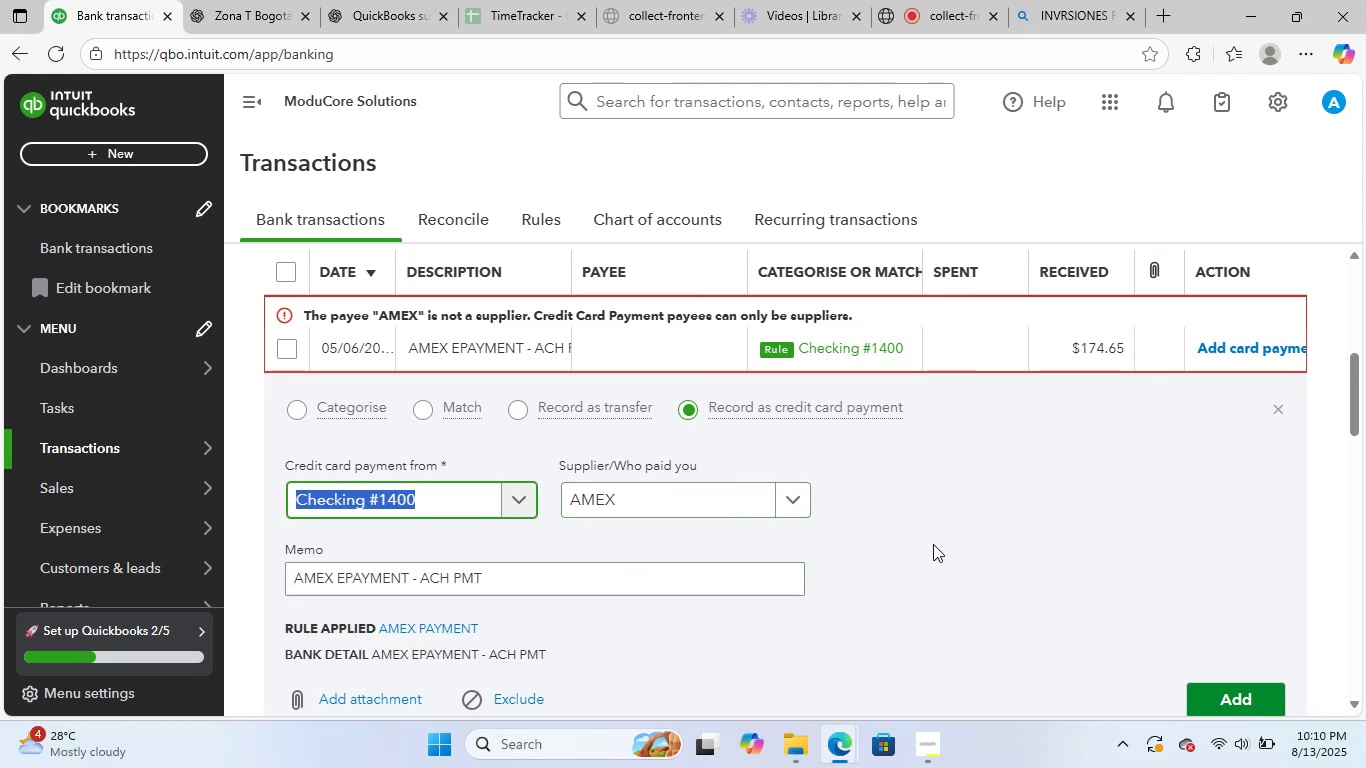 
double_click([977, 534])
 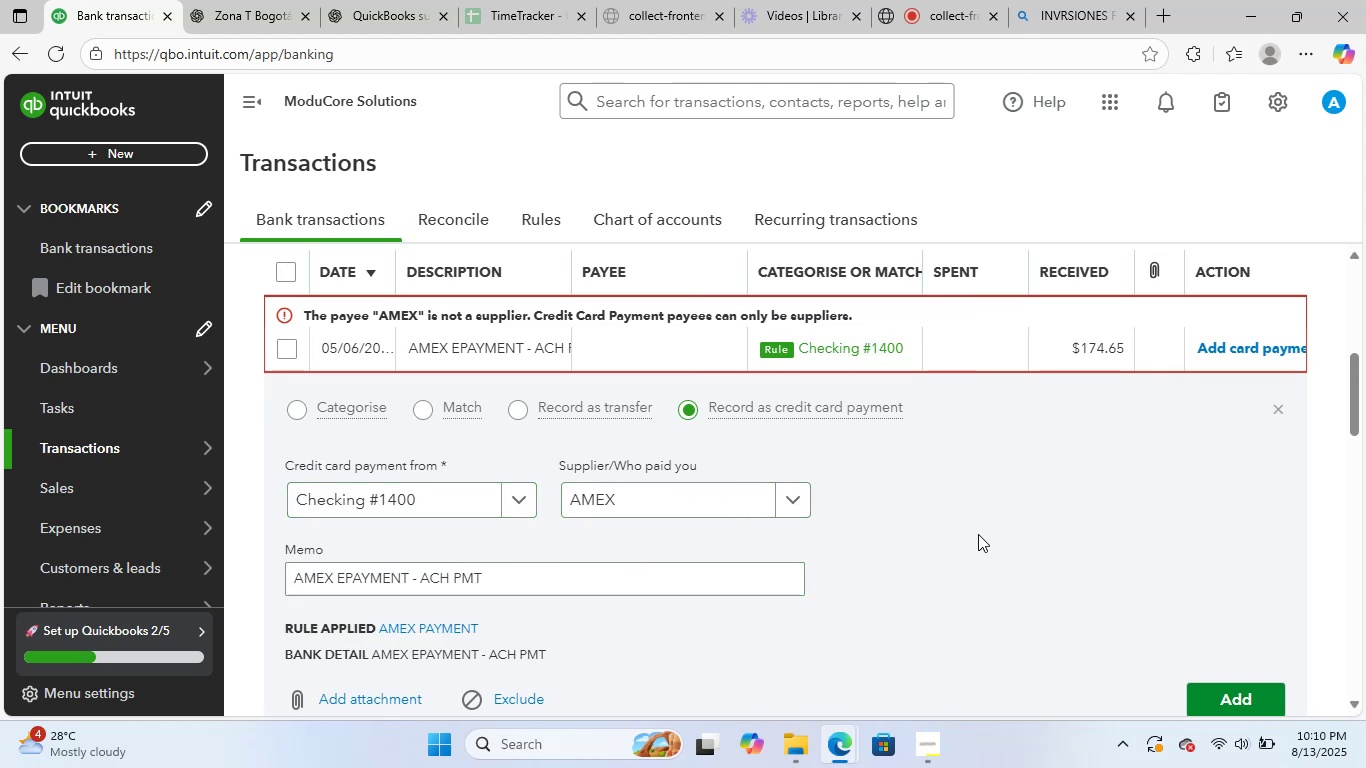 
triple_click([978, 534])
 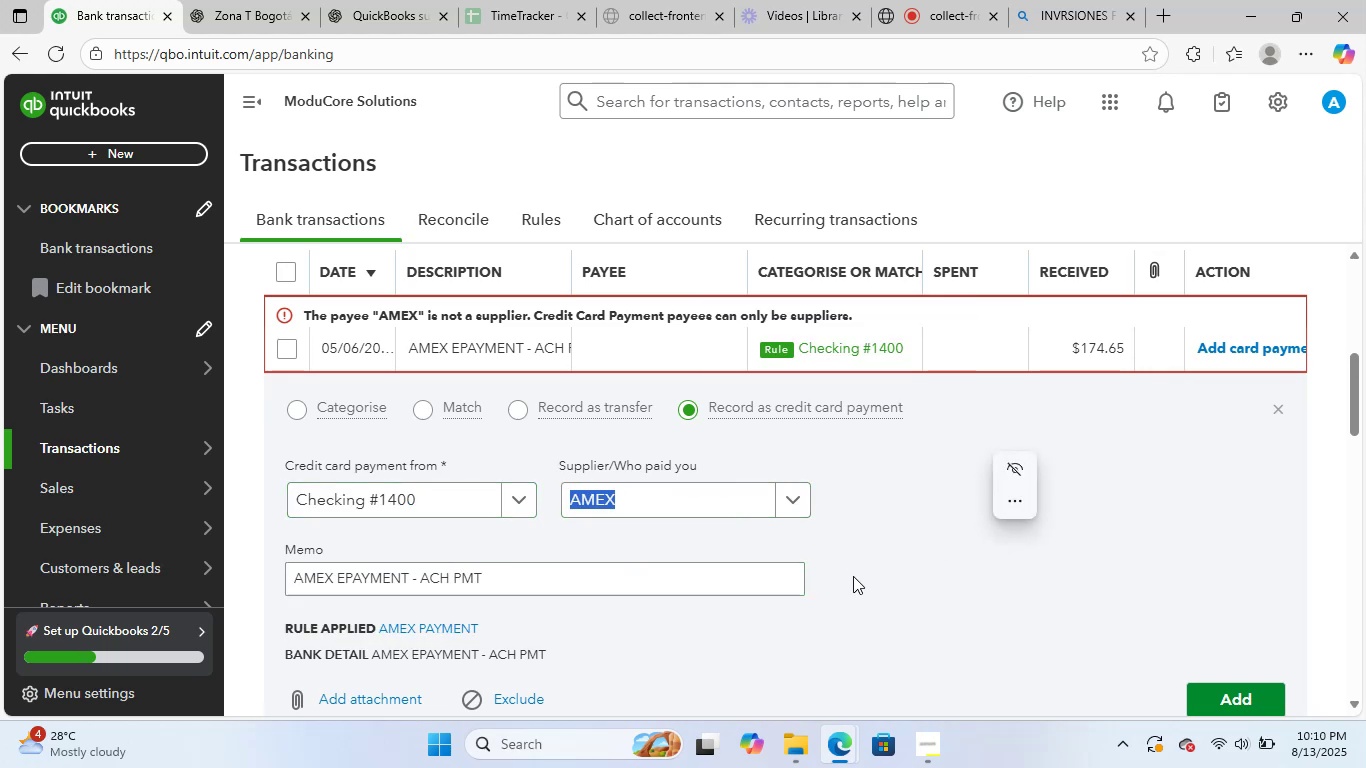 
left_click([892, 588])
 